 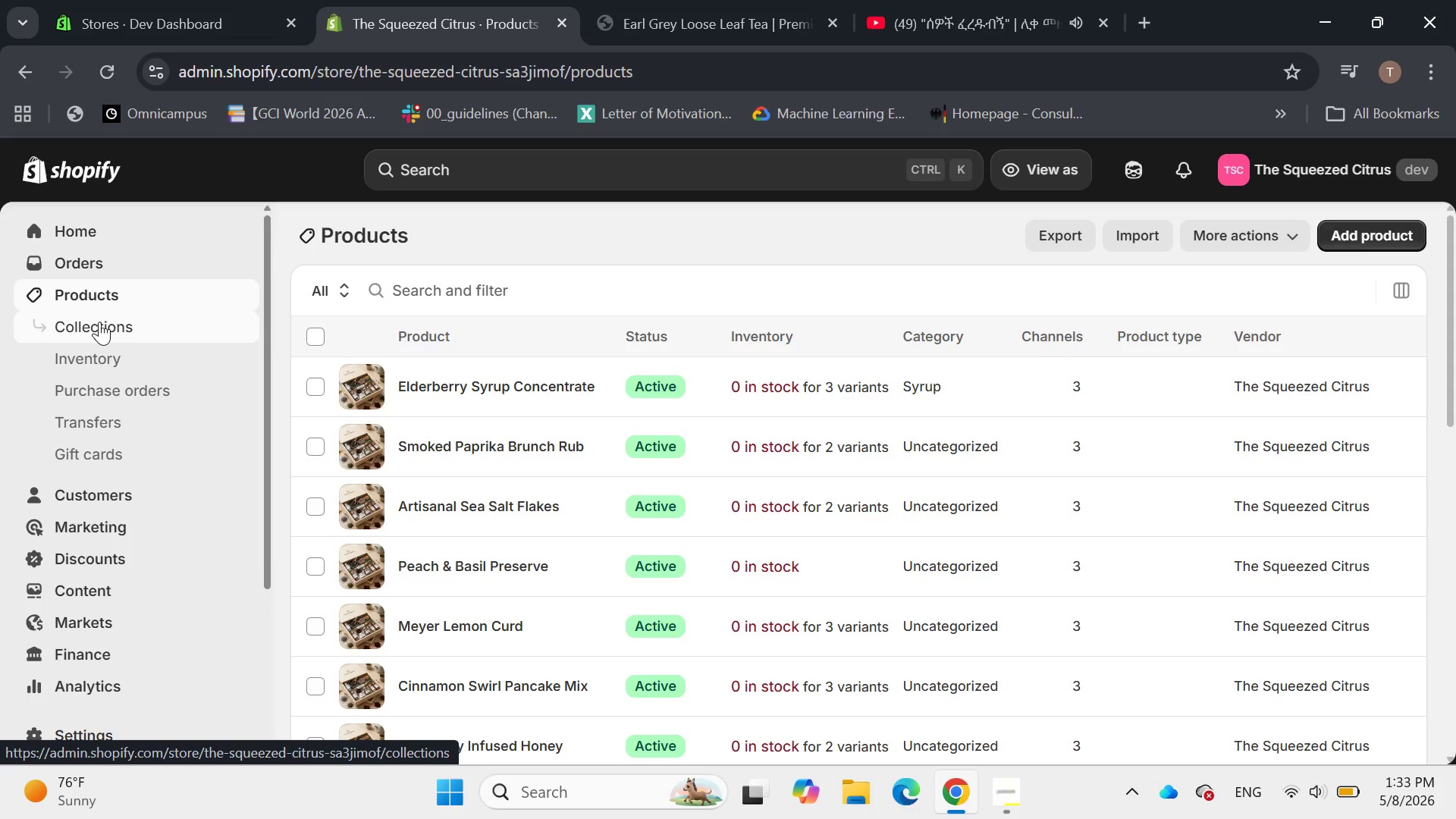 
left_click([109, 293])
 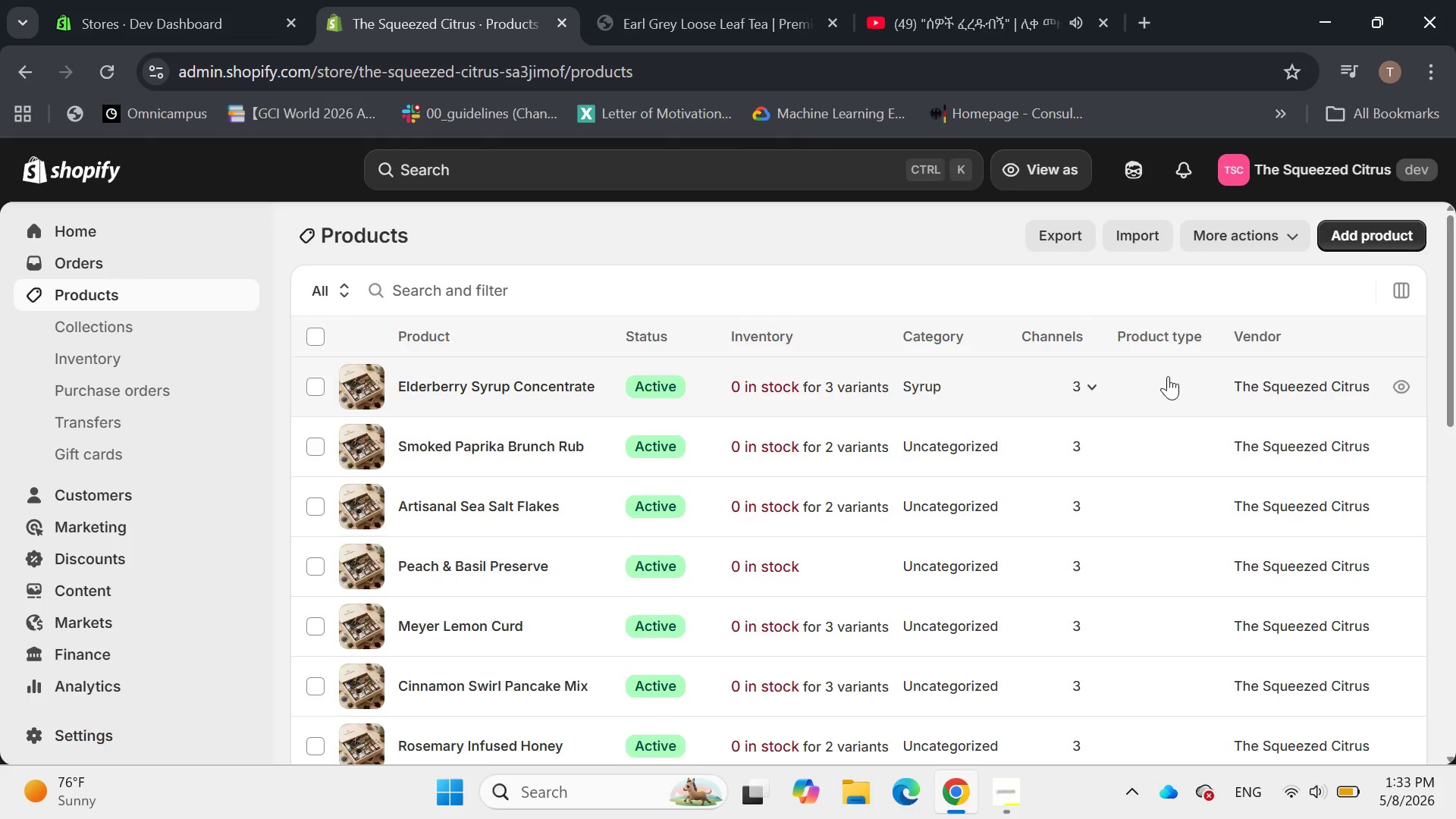 
left_click([1402, 288])
 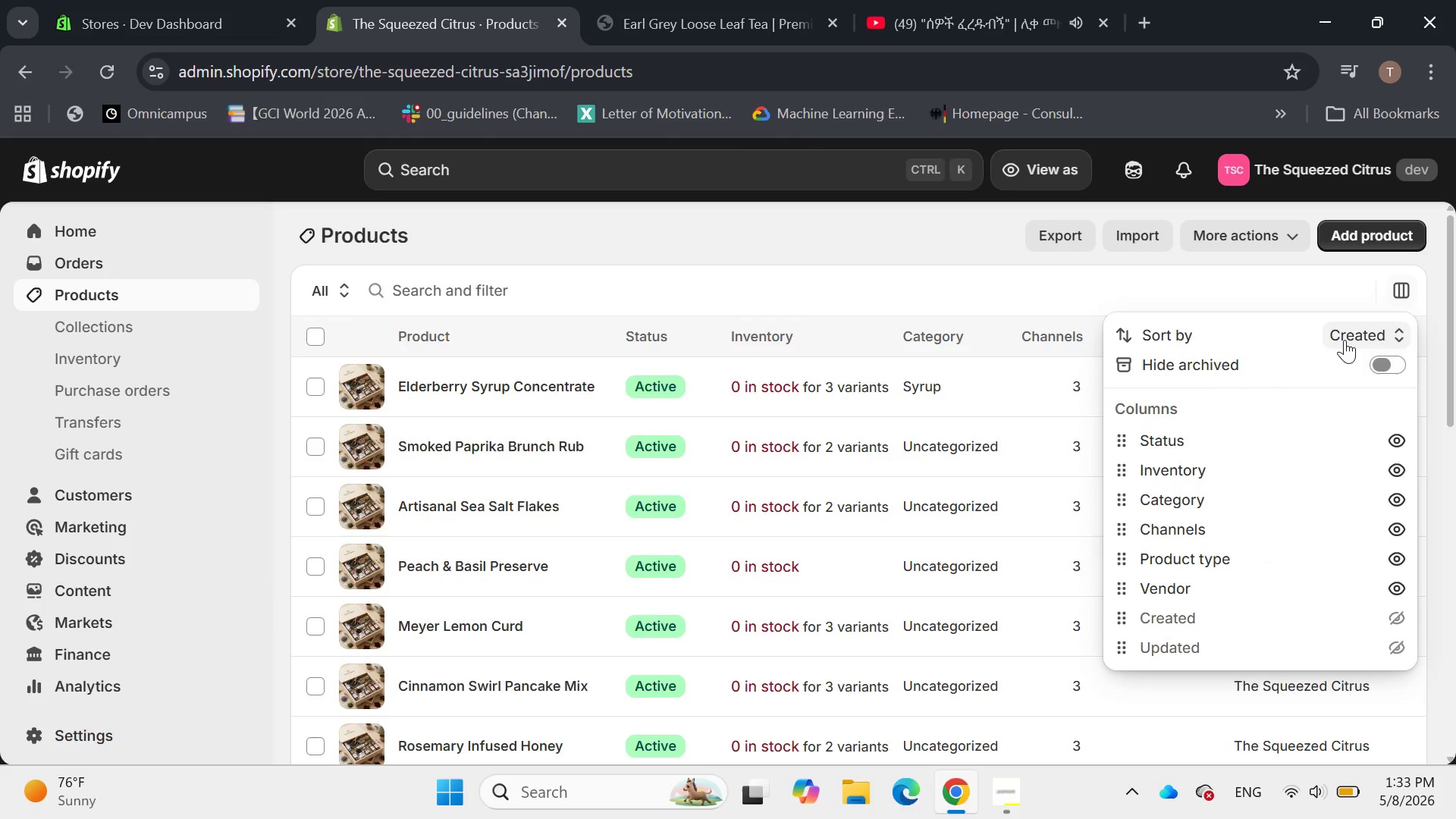 
scroll: coordinate [1288, 425], scroll_direction: down, amount: 2.0
 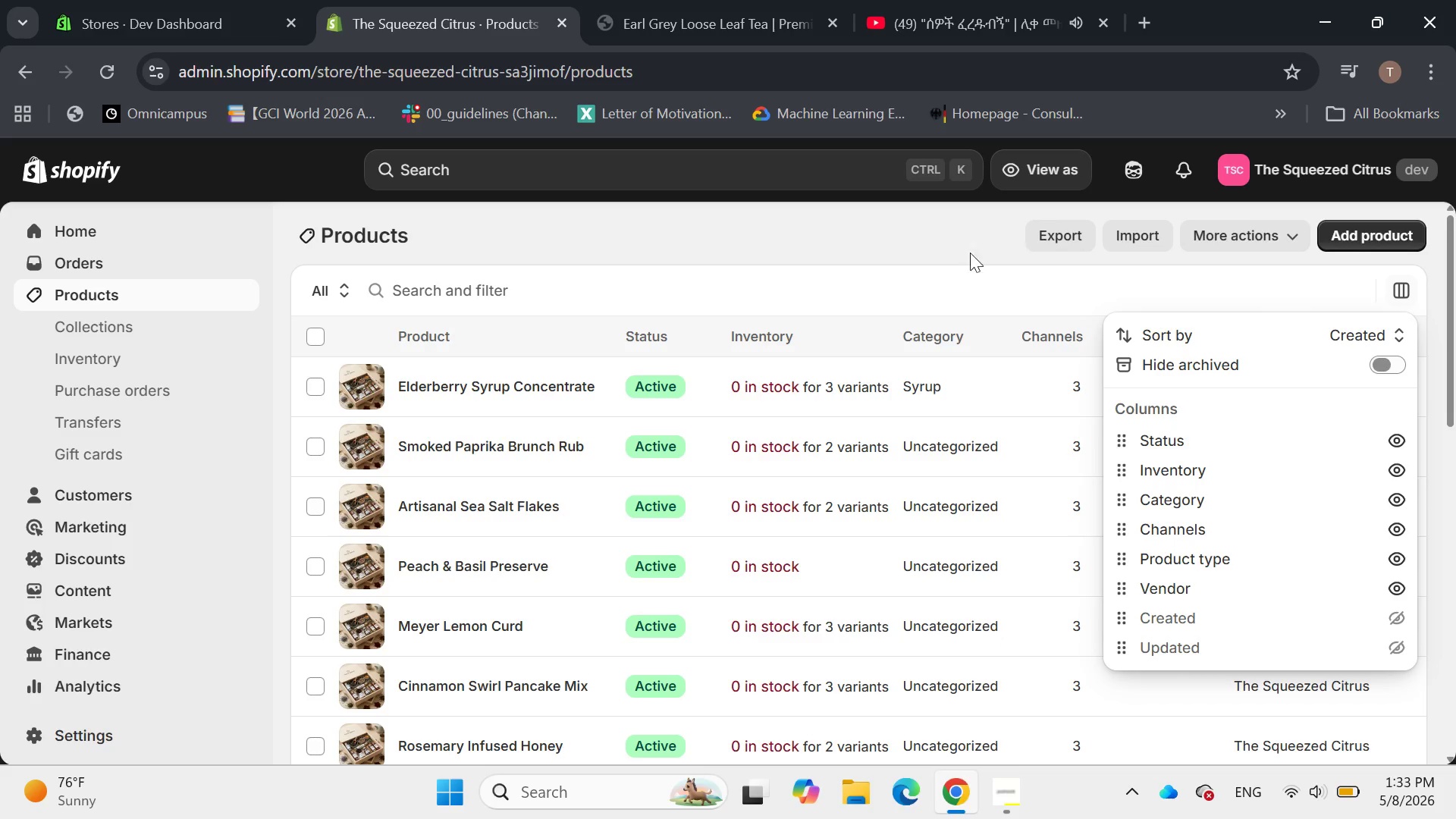 
left_click([941, 275])
 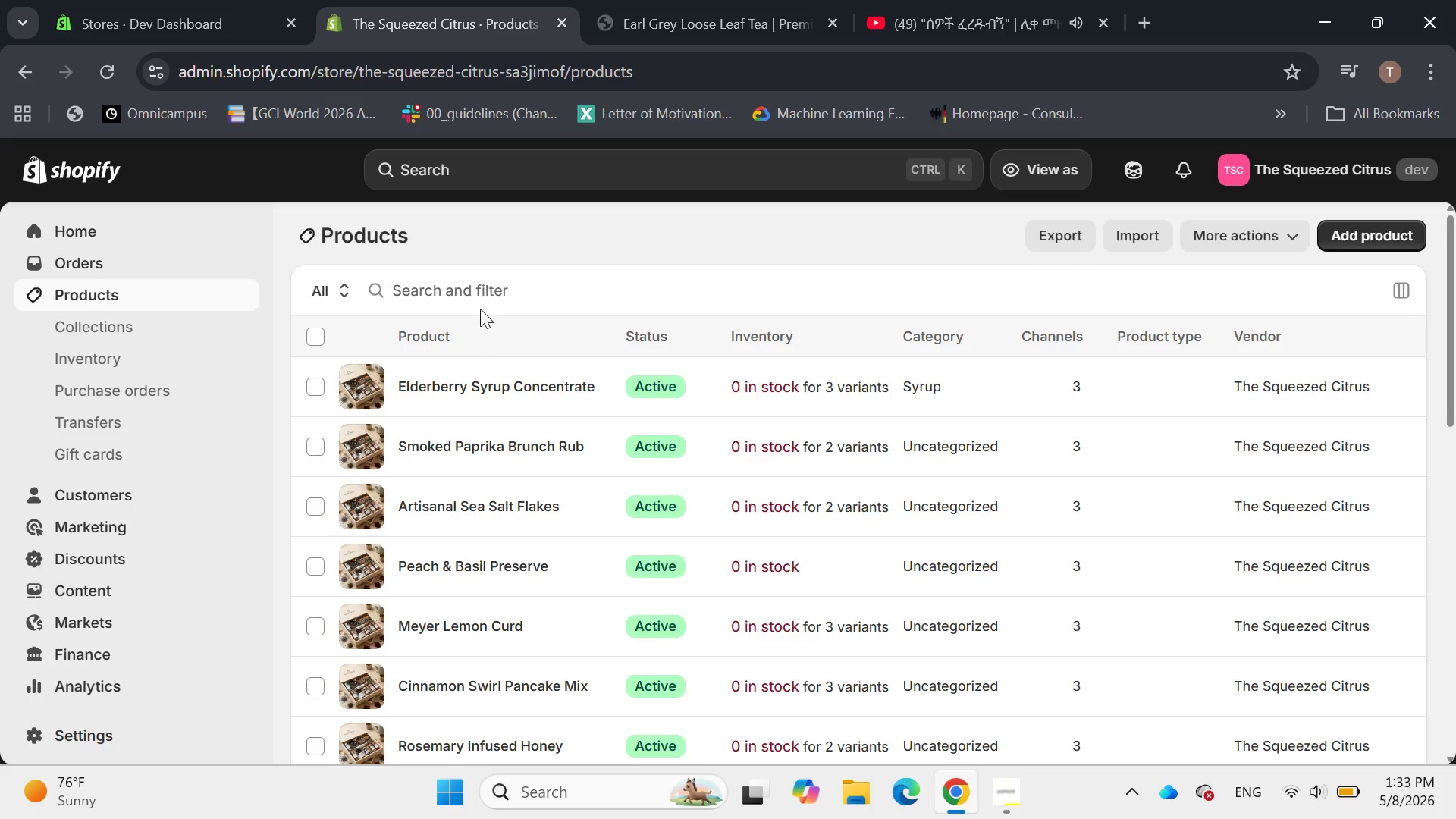 
scroll: coordinate [457, 395], scroll_direction: down, amount: 12.0
 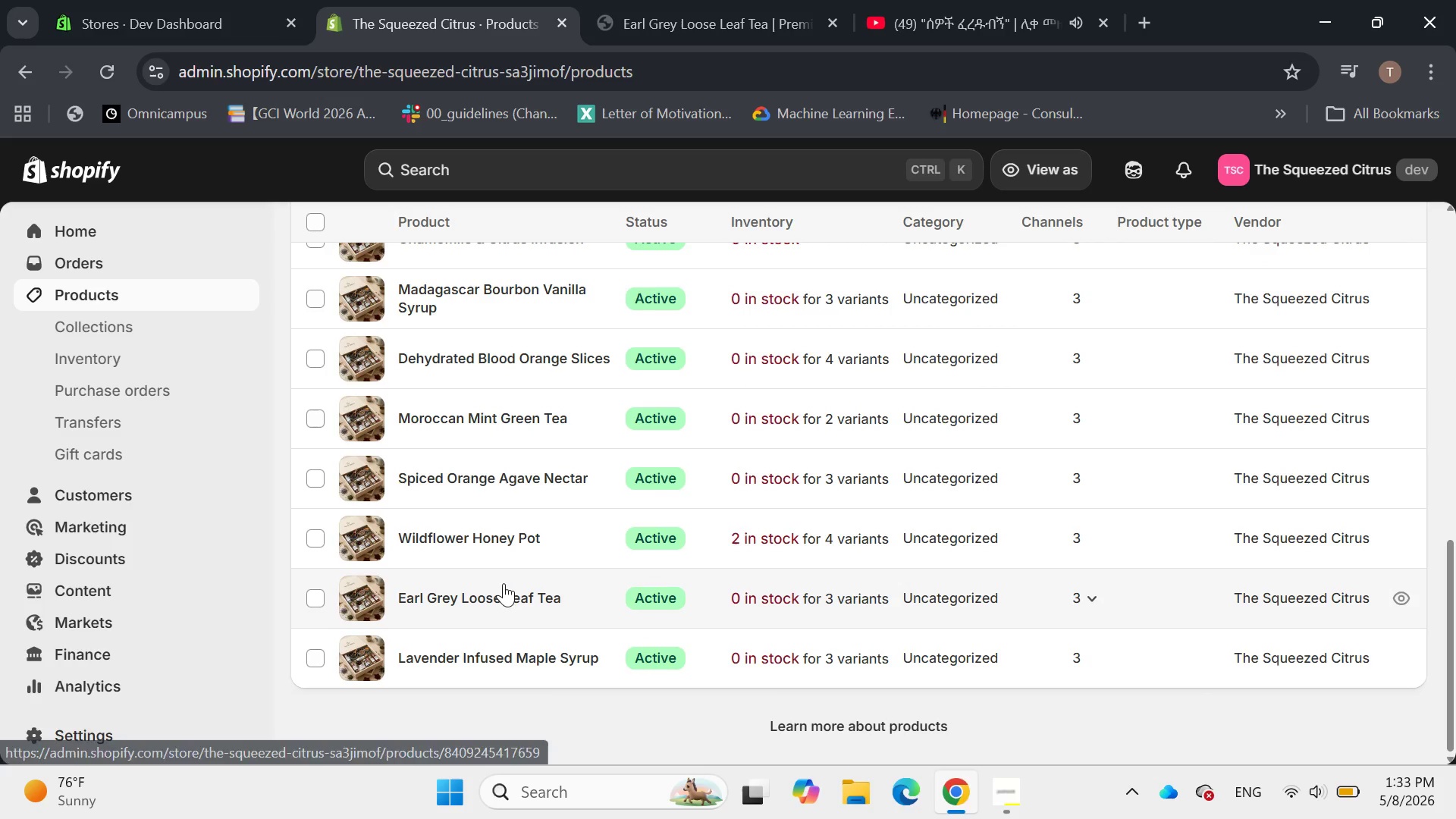 
left_click([495, 590])
 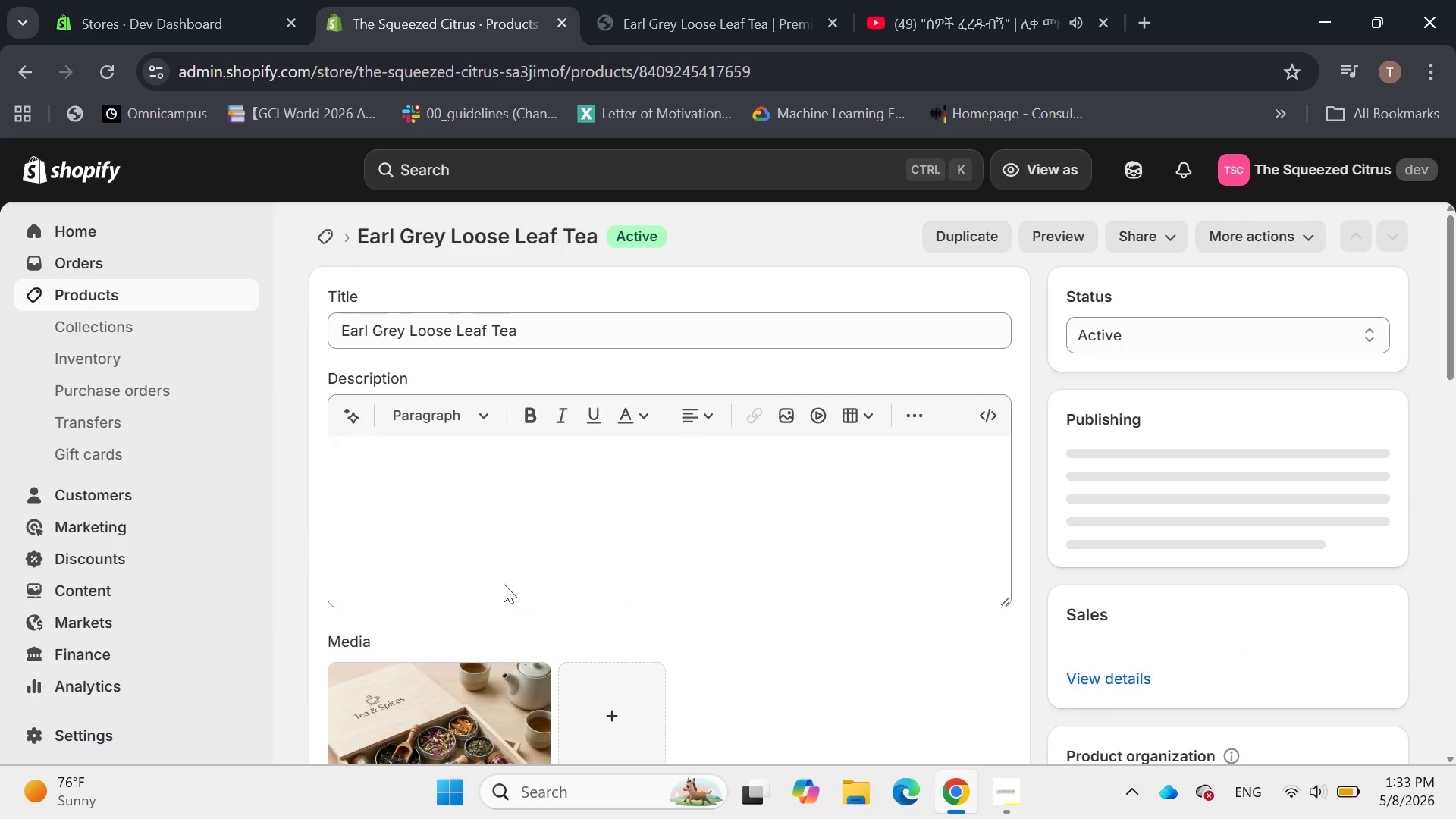 
scroll: coordinate [883, 491], scroll_direction: down, amount: 15.0
 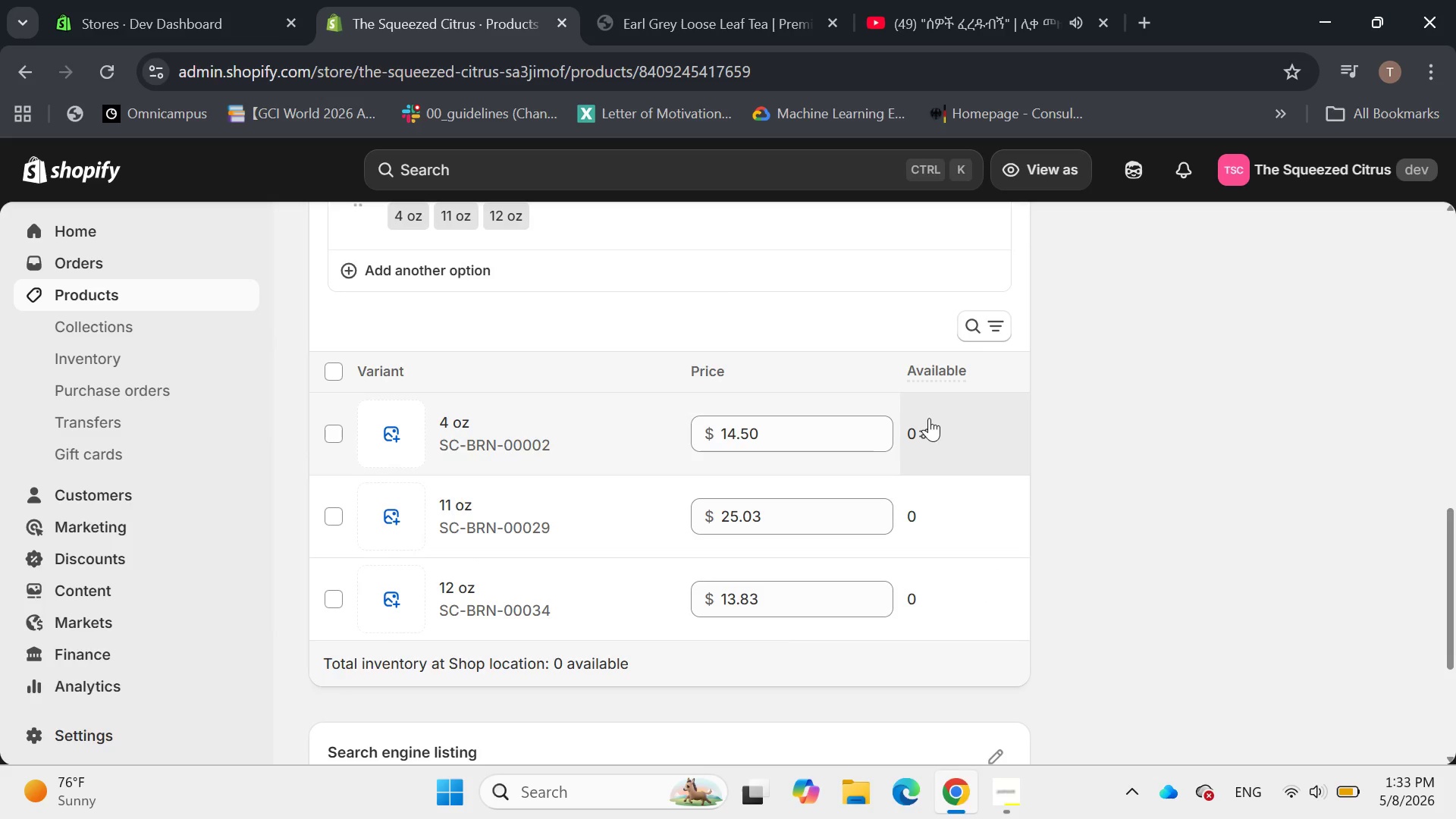 
left_click([952, 420])
 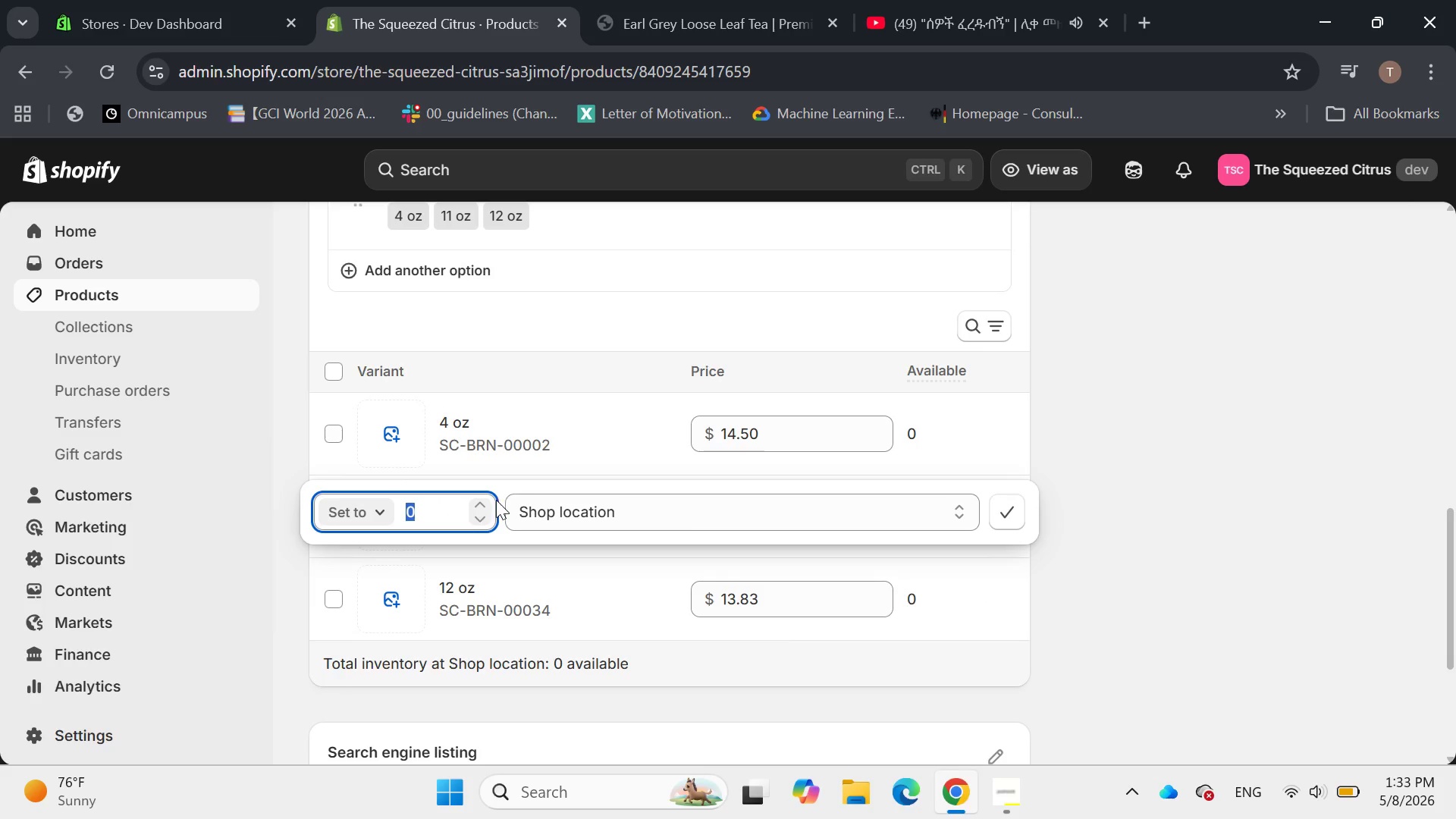 
double_click([482, 502])
 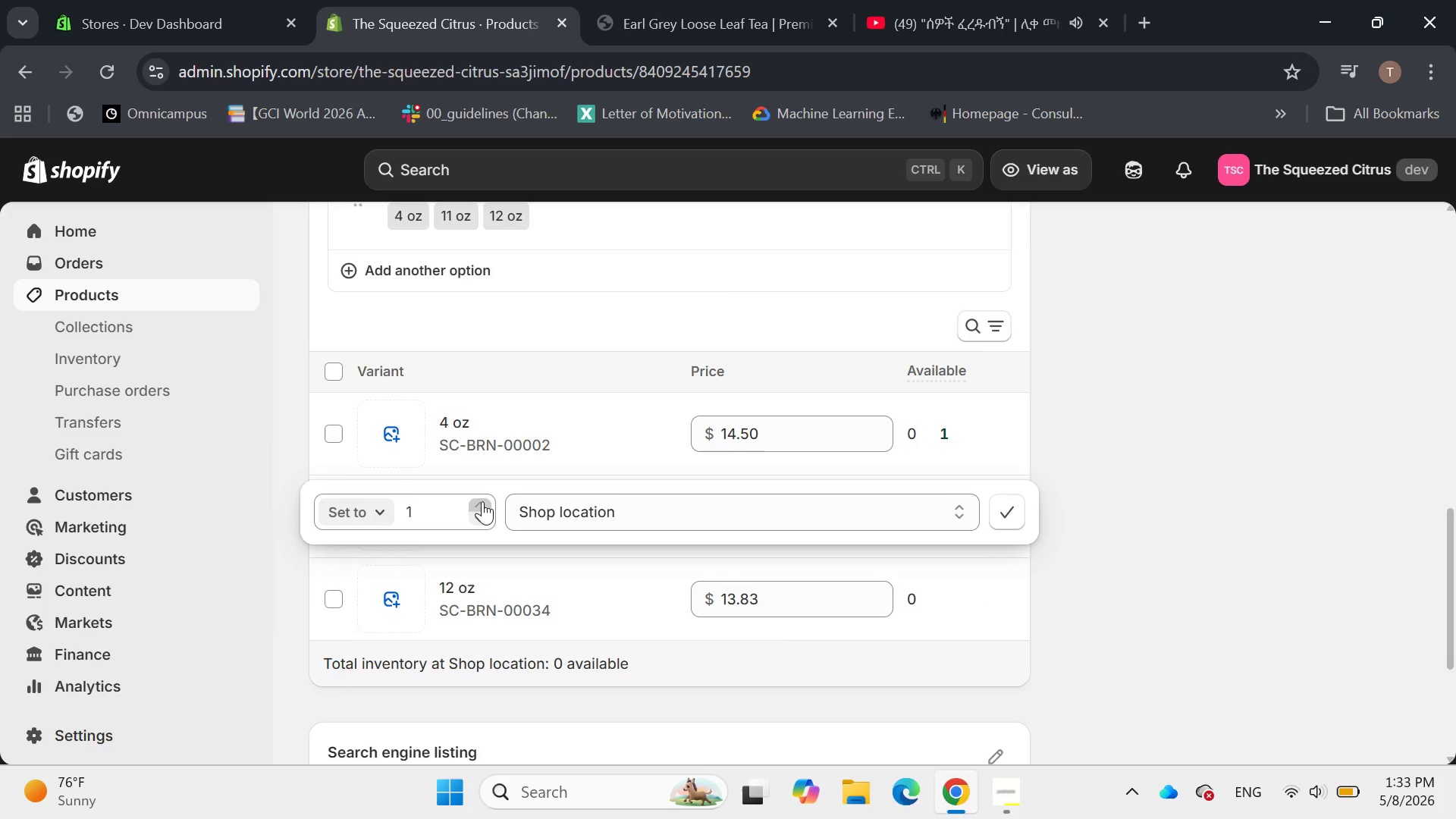 
triple_click([482, 501])
 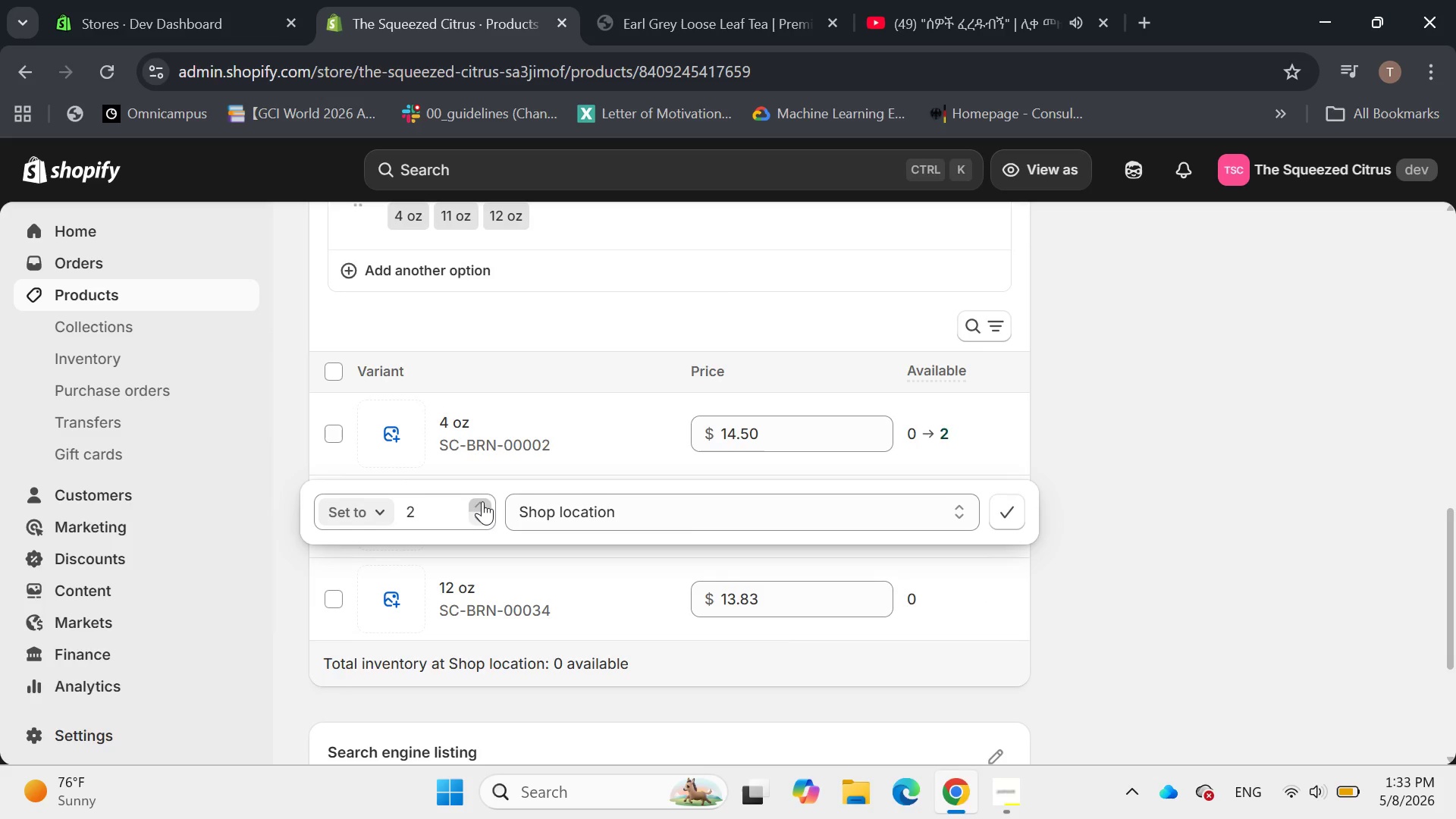 
triple_click([482, 501])
 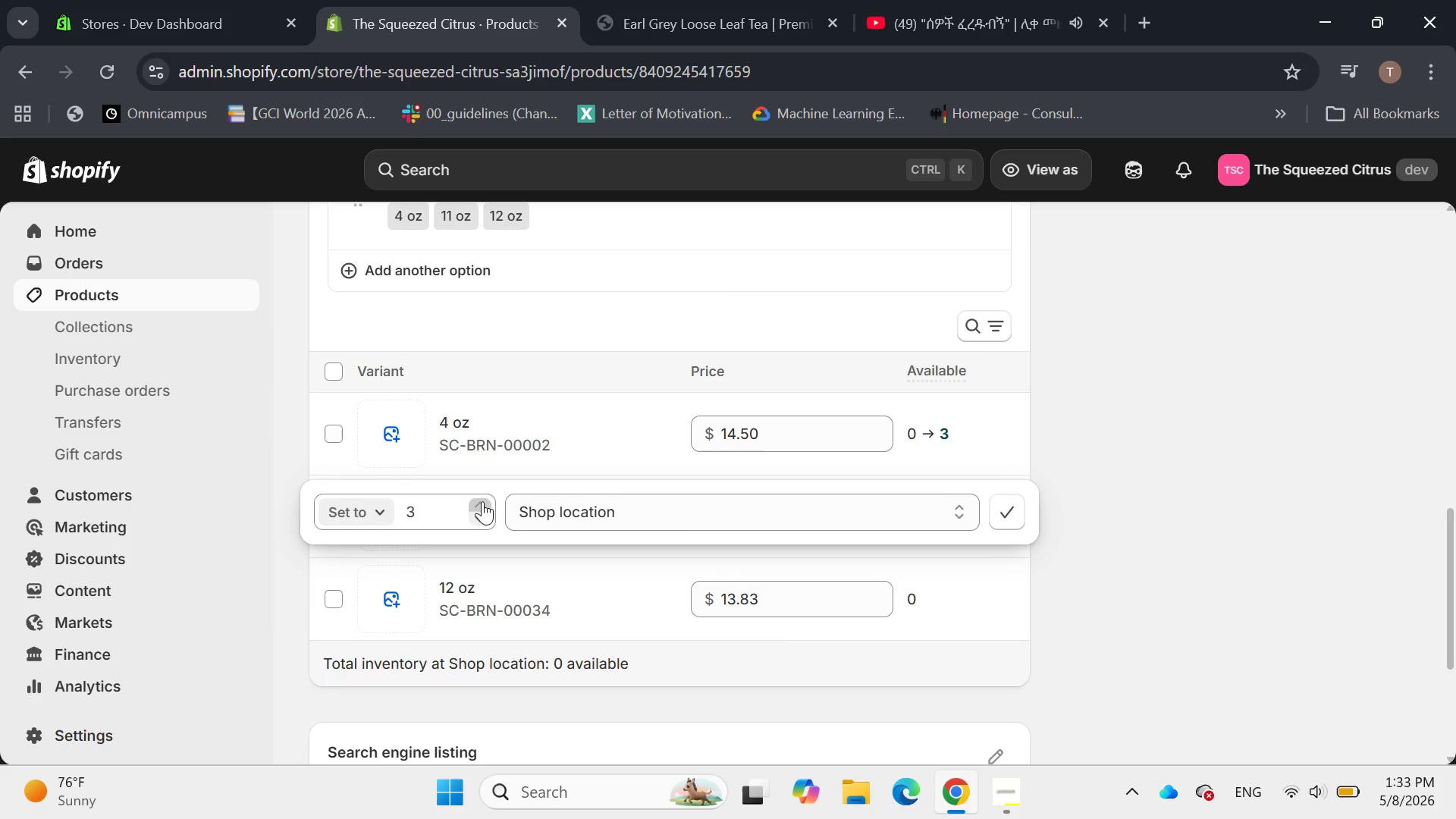 
triple_click([482, 501])
 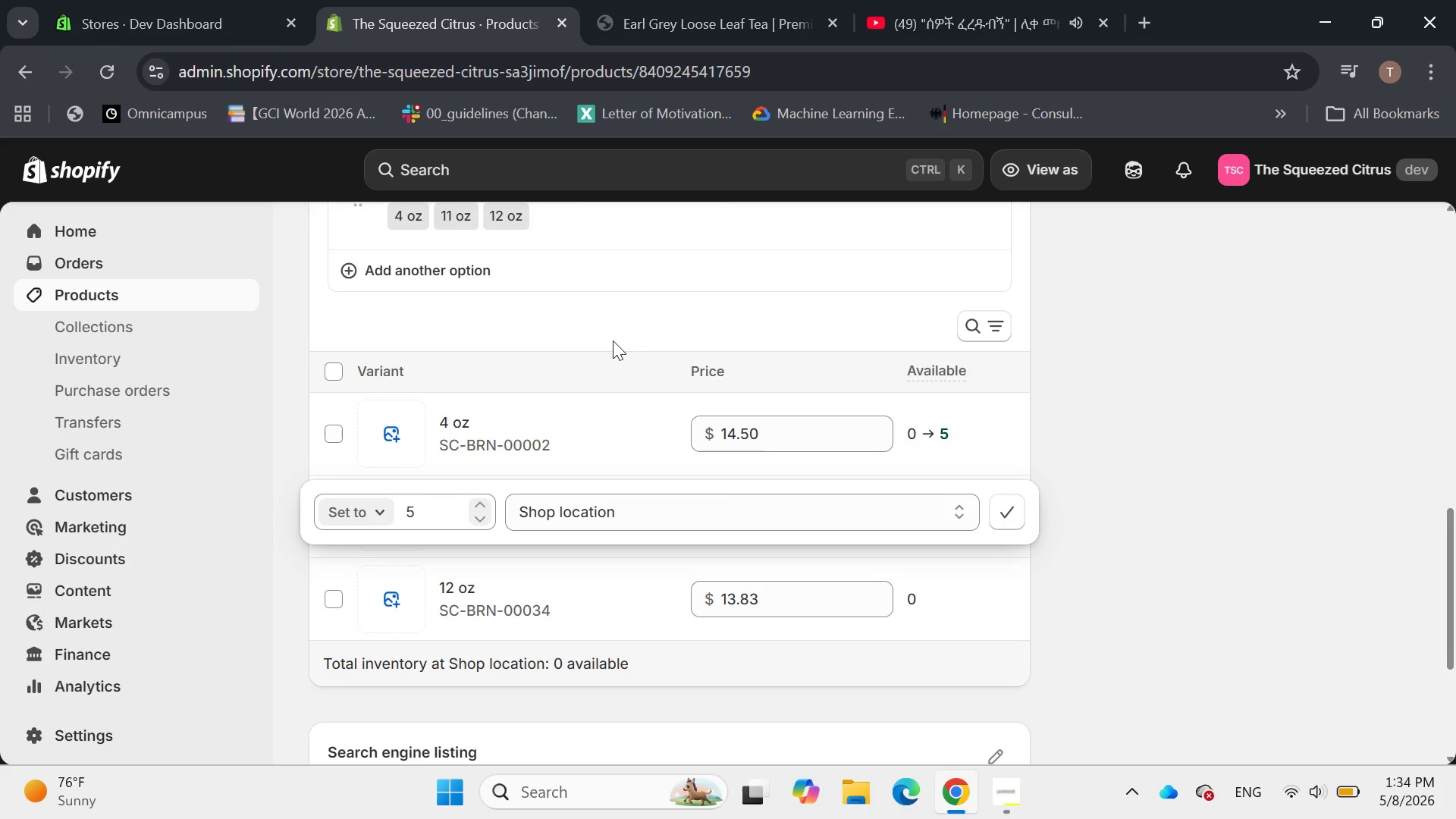 
left_click([647, 320])
 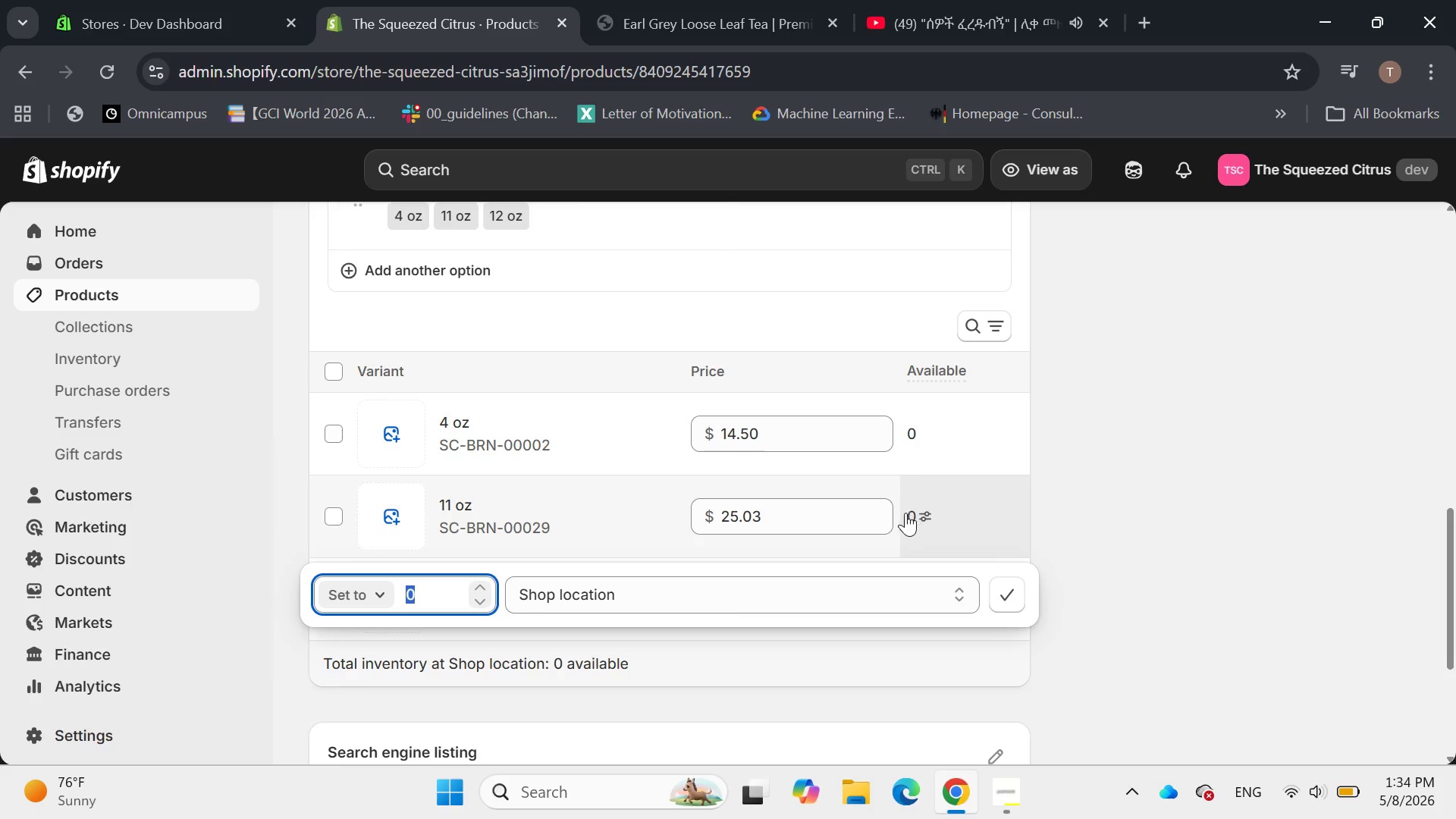 
left_click([962, 596])
 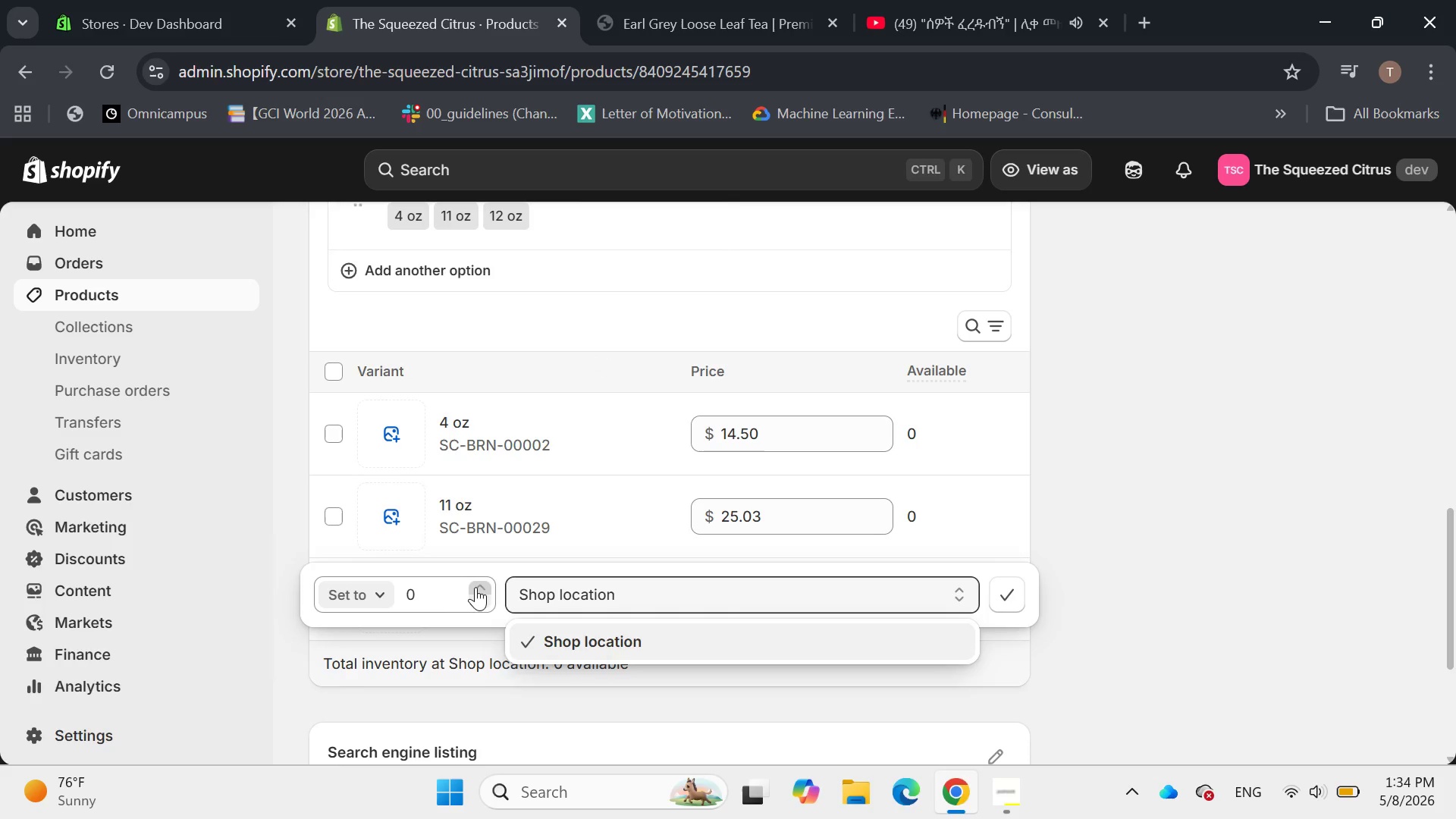 
double_click([482, 579])
 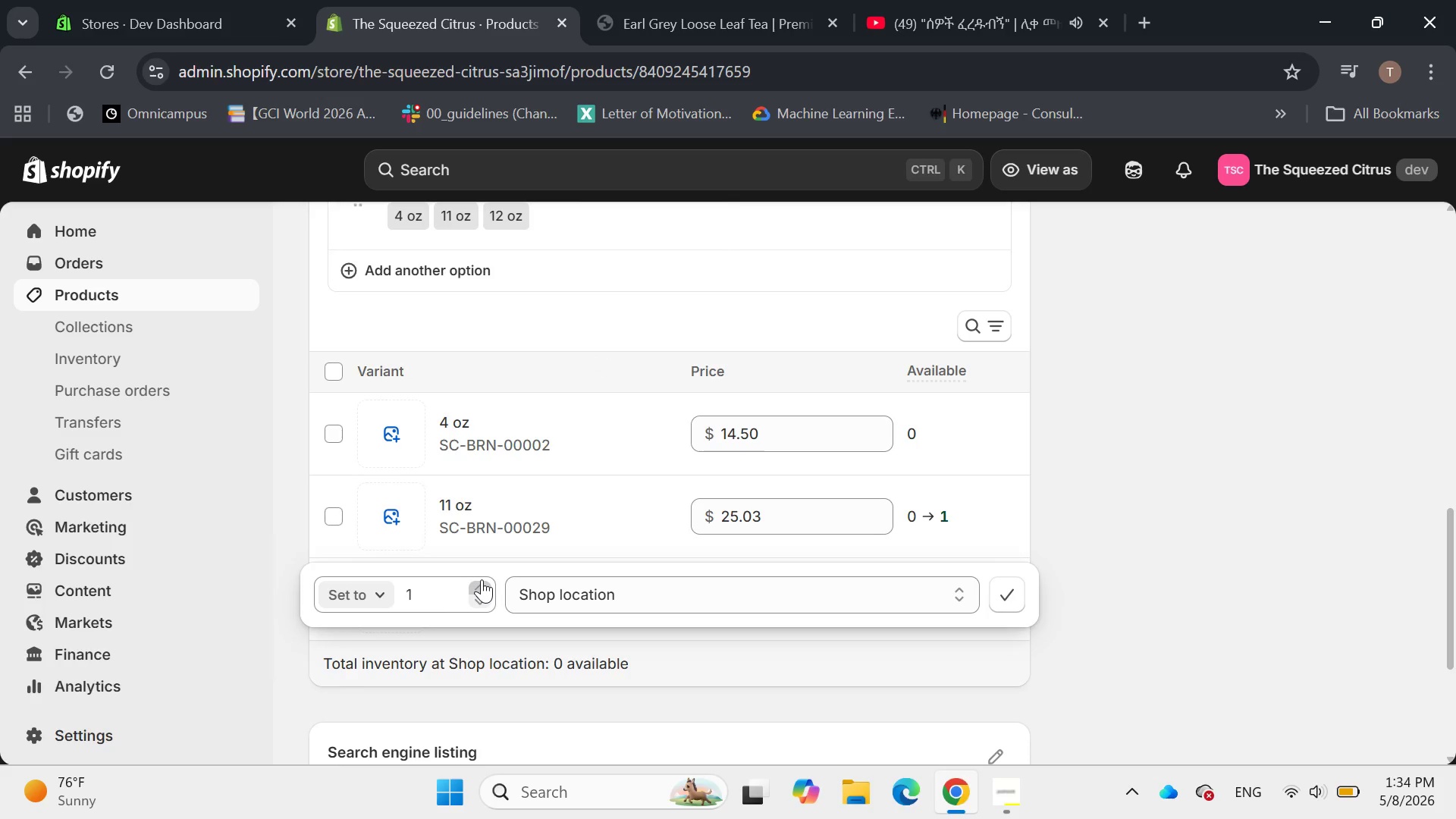 
triple_click([482, 579])
 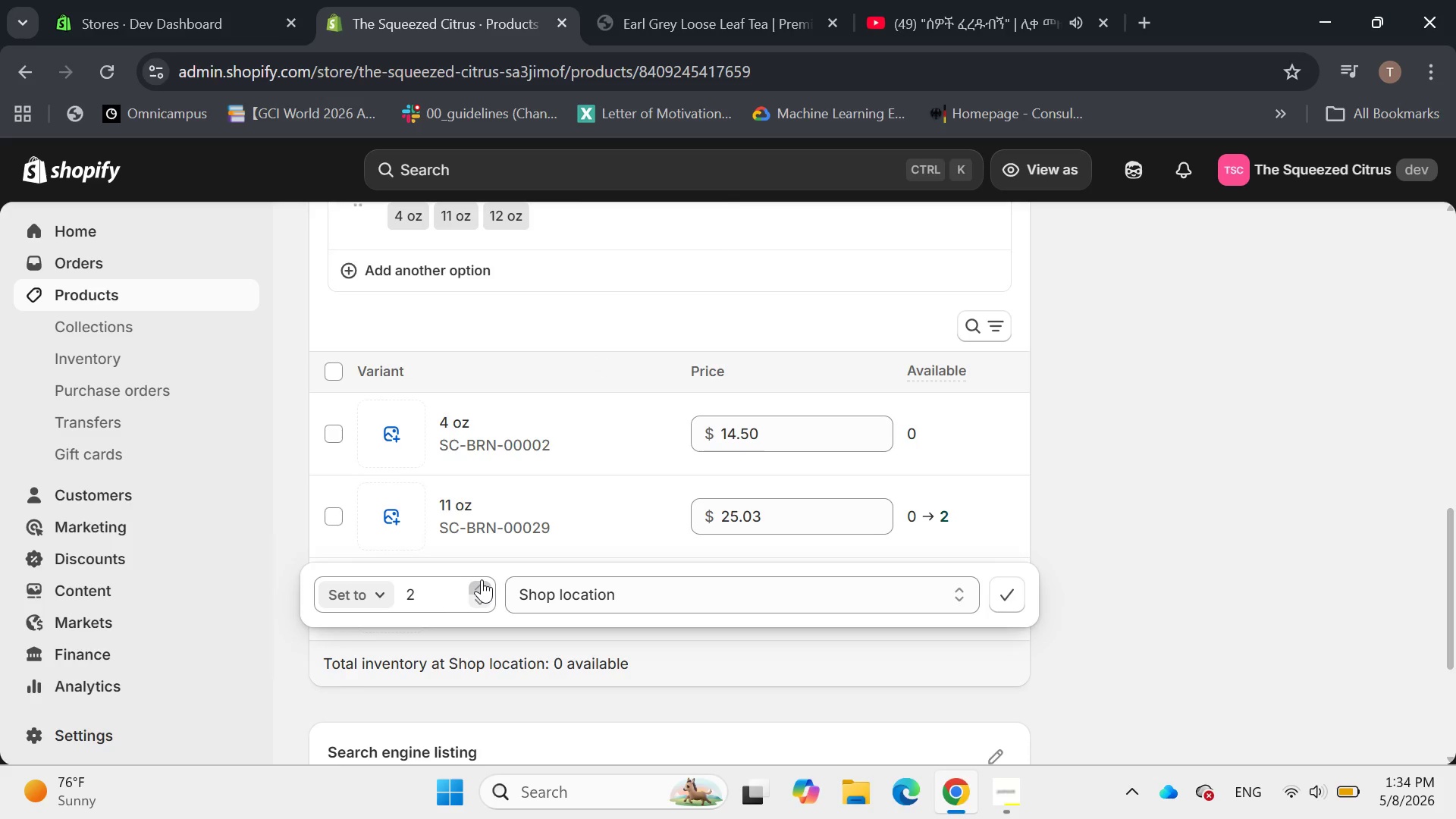 
triple_click([482, 579])
 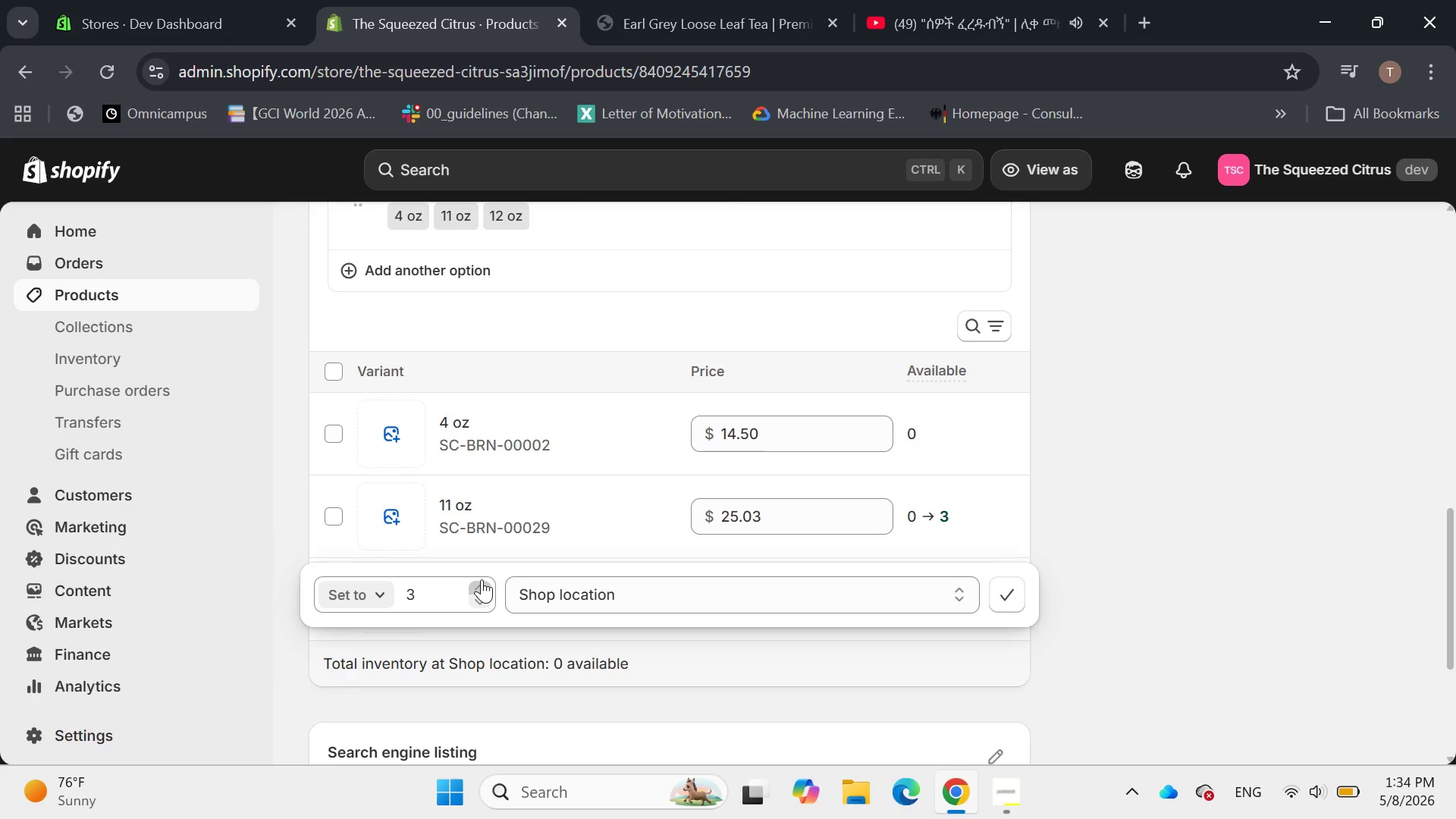 
triple_click([482, 579])
 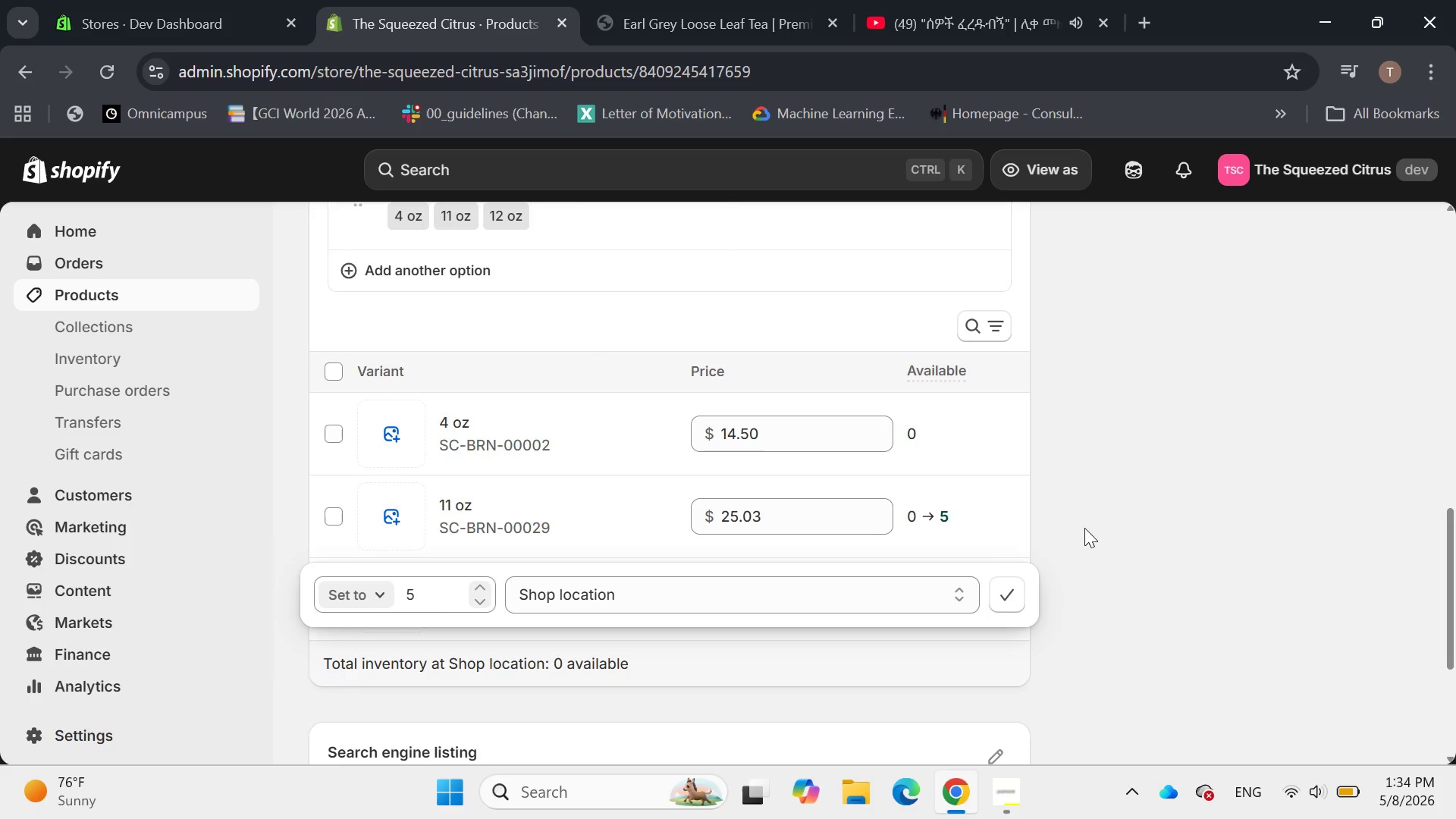 
left_click_drag(start_coordinate=[1092, 523], to_coordinate=[1086, 526])
 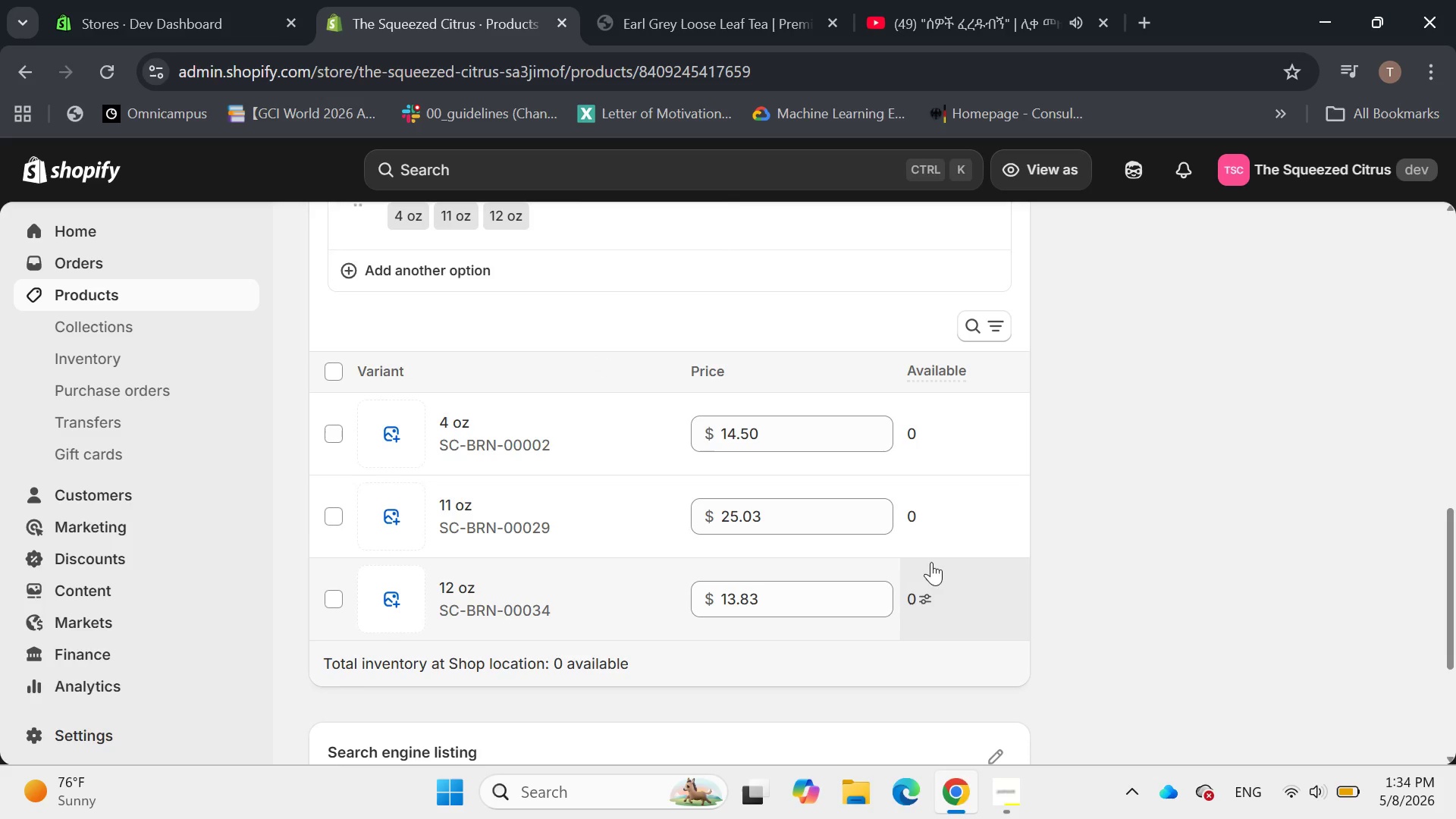 
left_click([937, 431])
 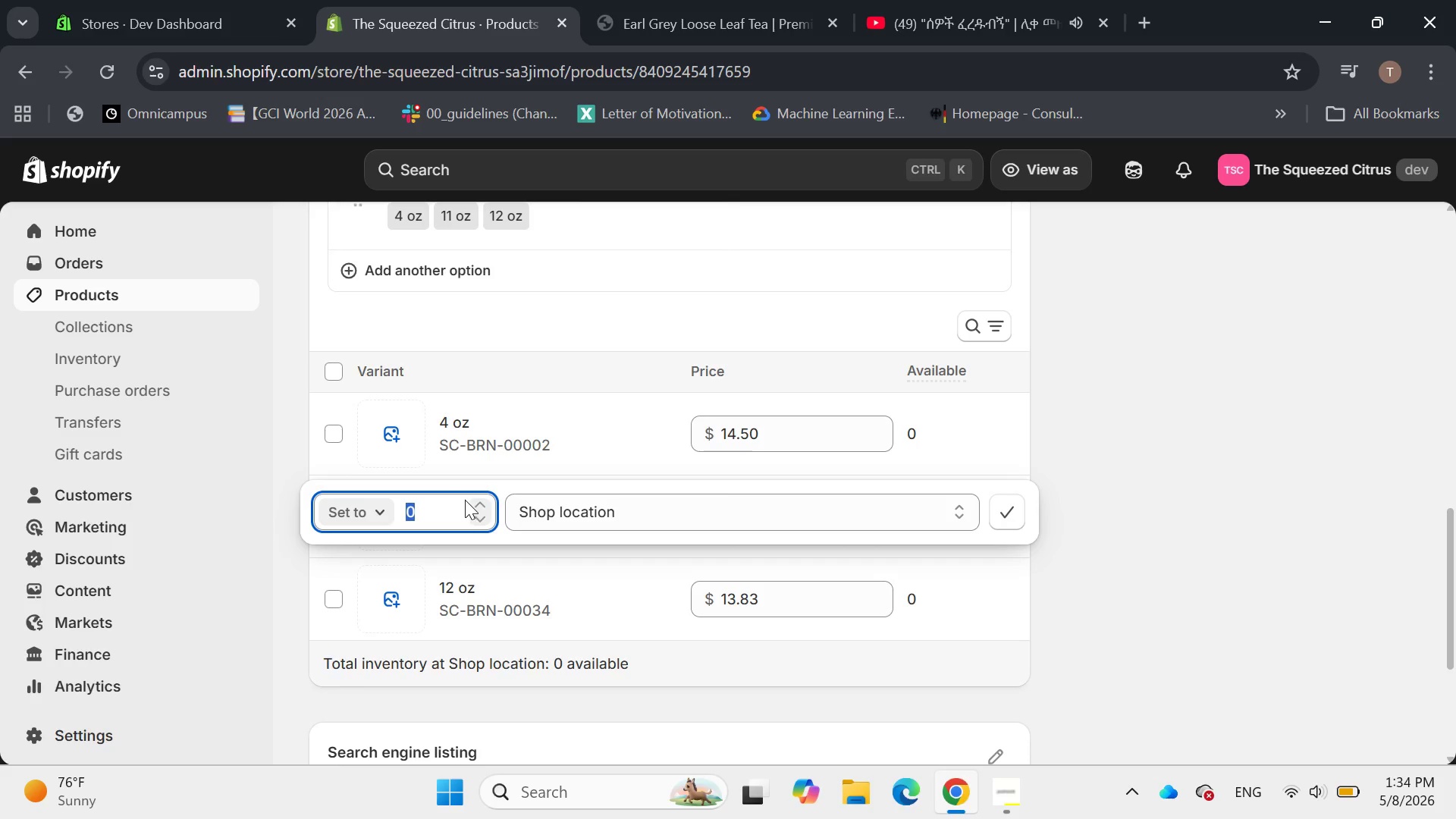 
double_click([475, 500])
 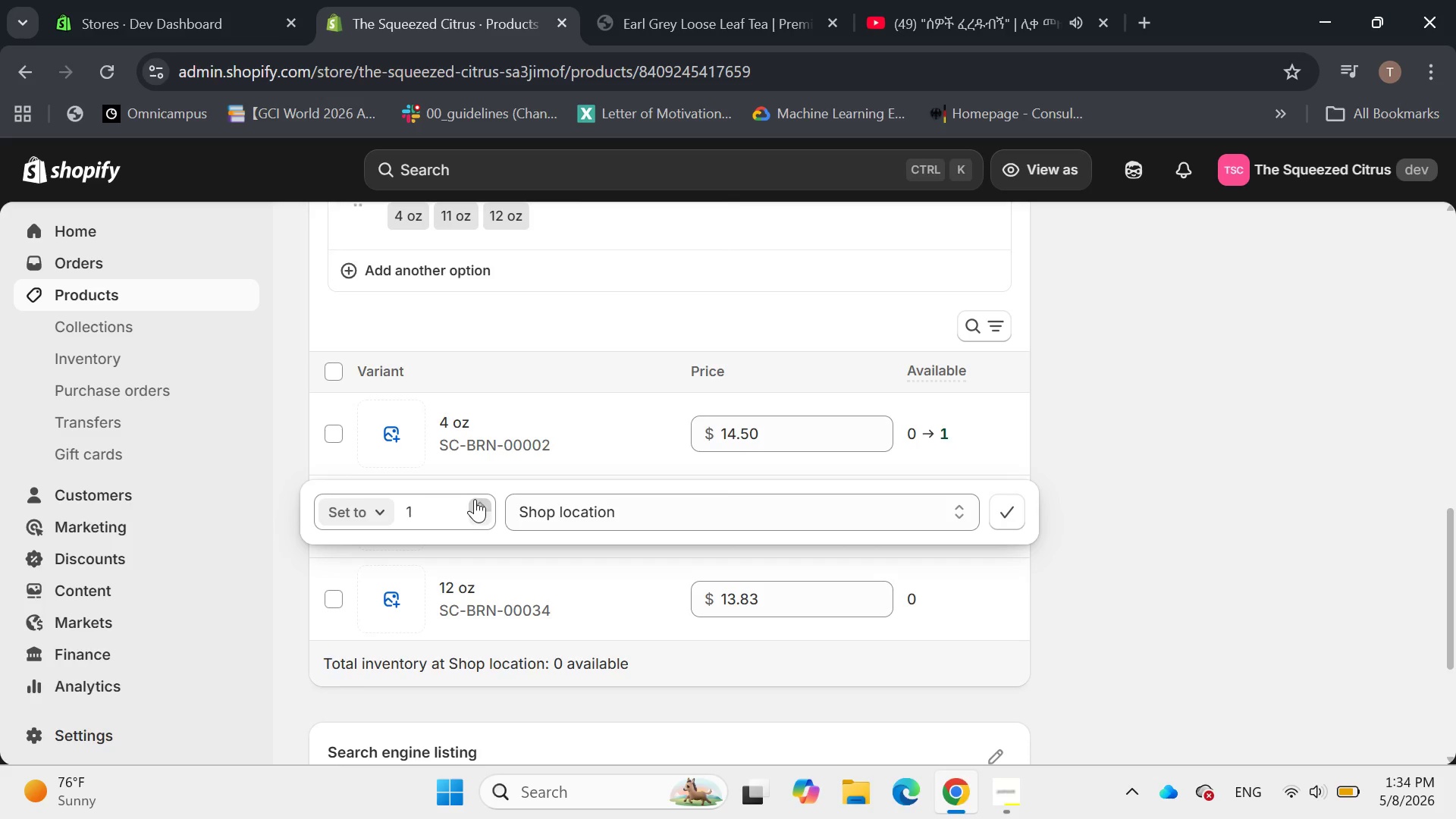 
triple_click([475, 499])
 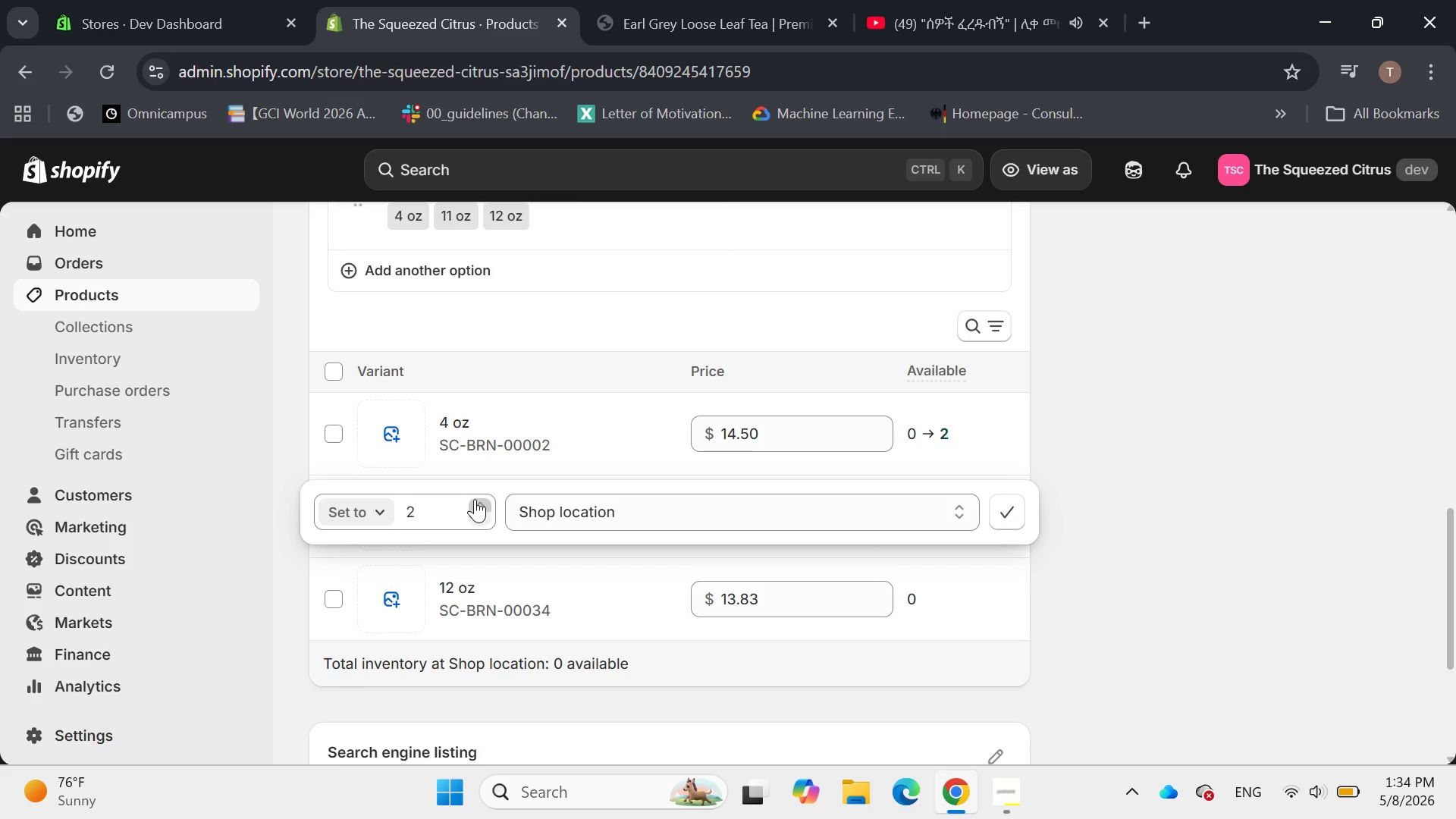 
triple_click([475, 499])
 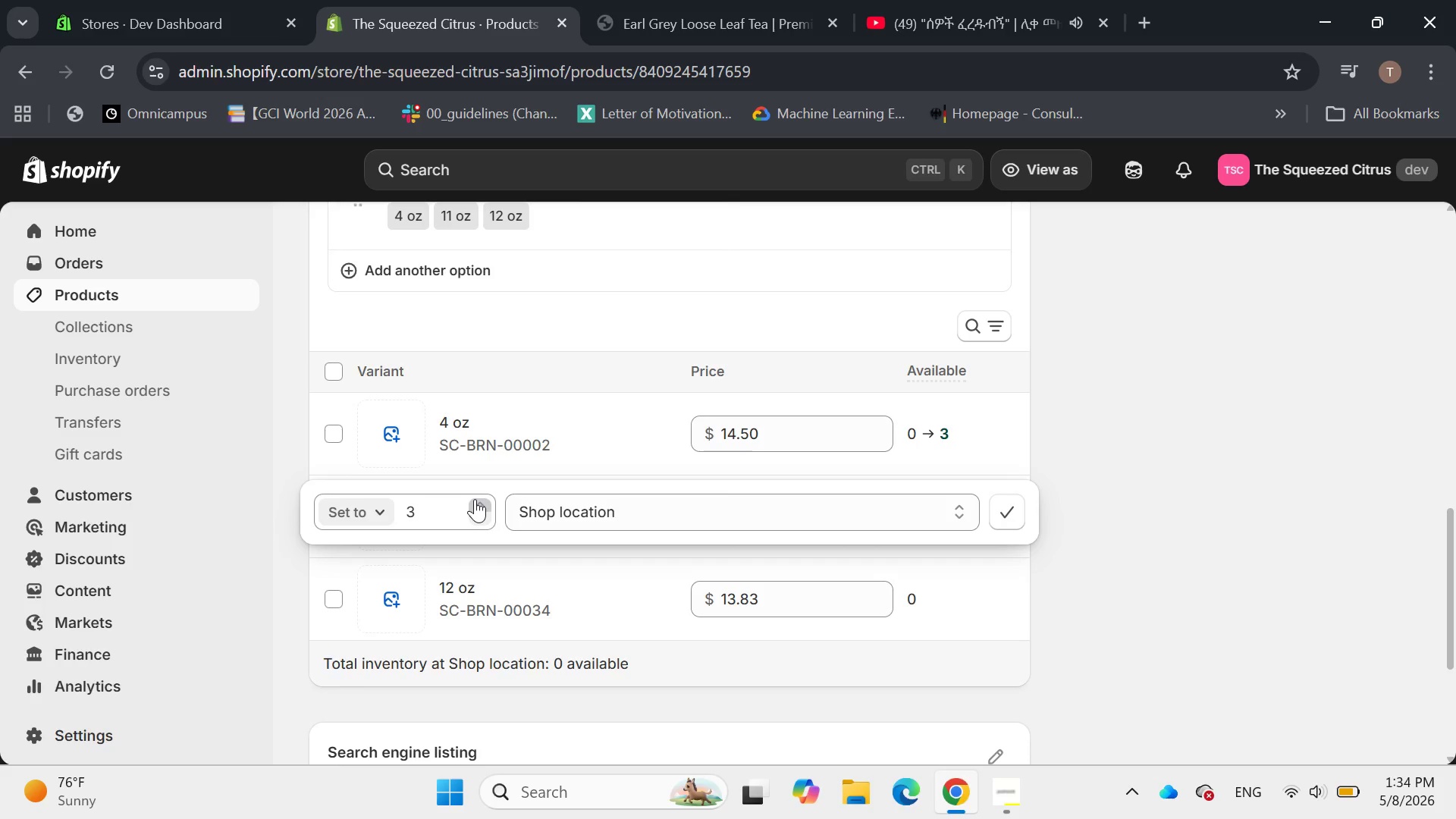 
triple_click([475, 499])
 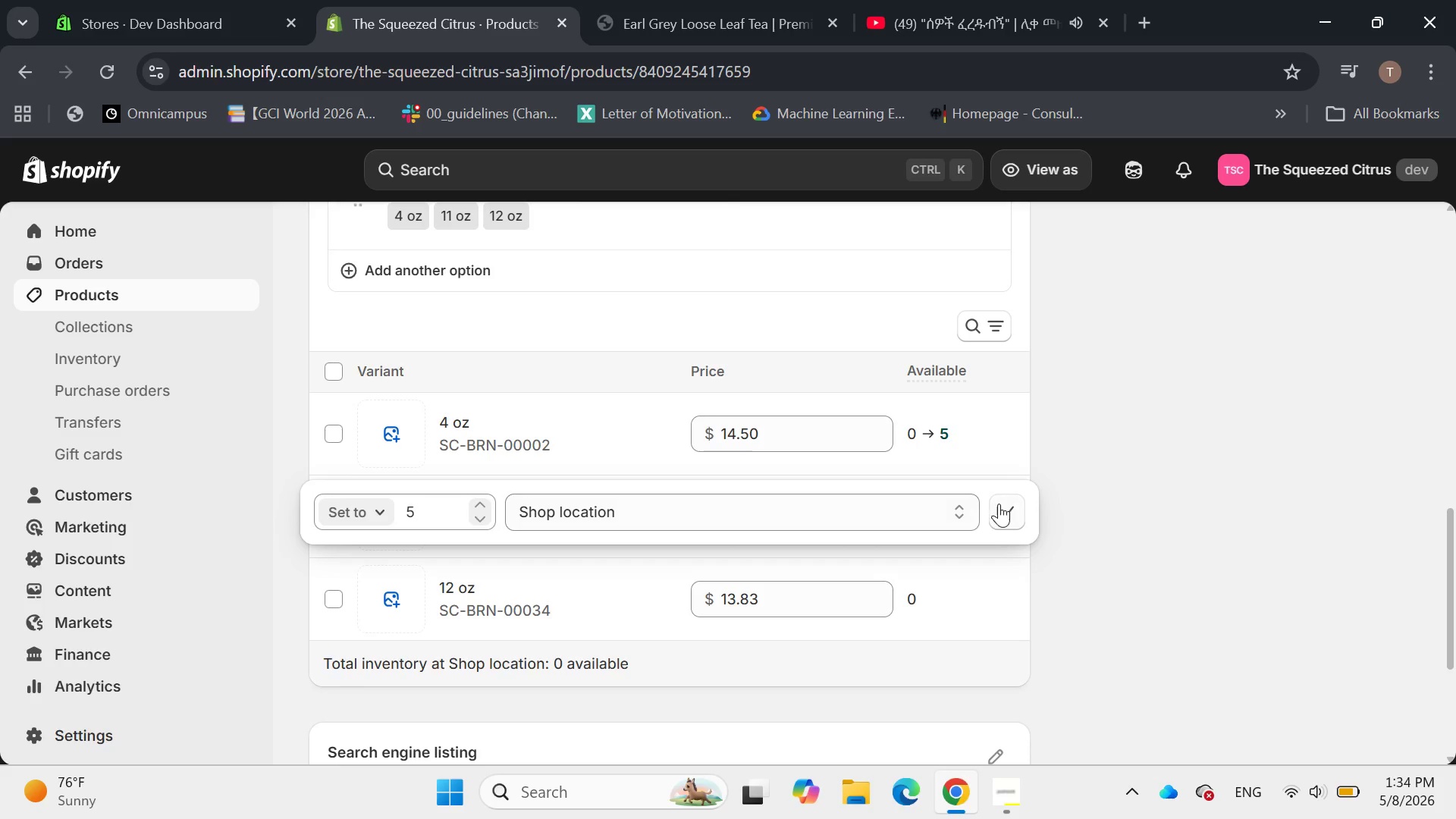 
left_click_drag(start_coordinate=[1007, 504], to_coordinate=[1006, 509])
 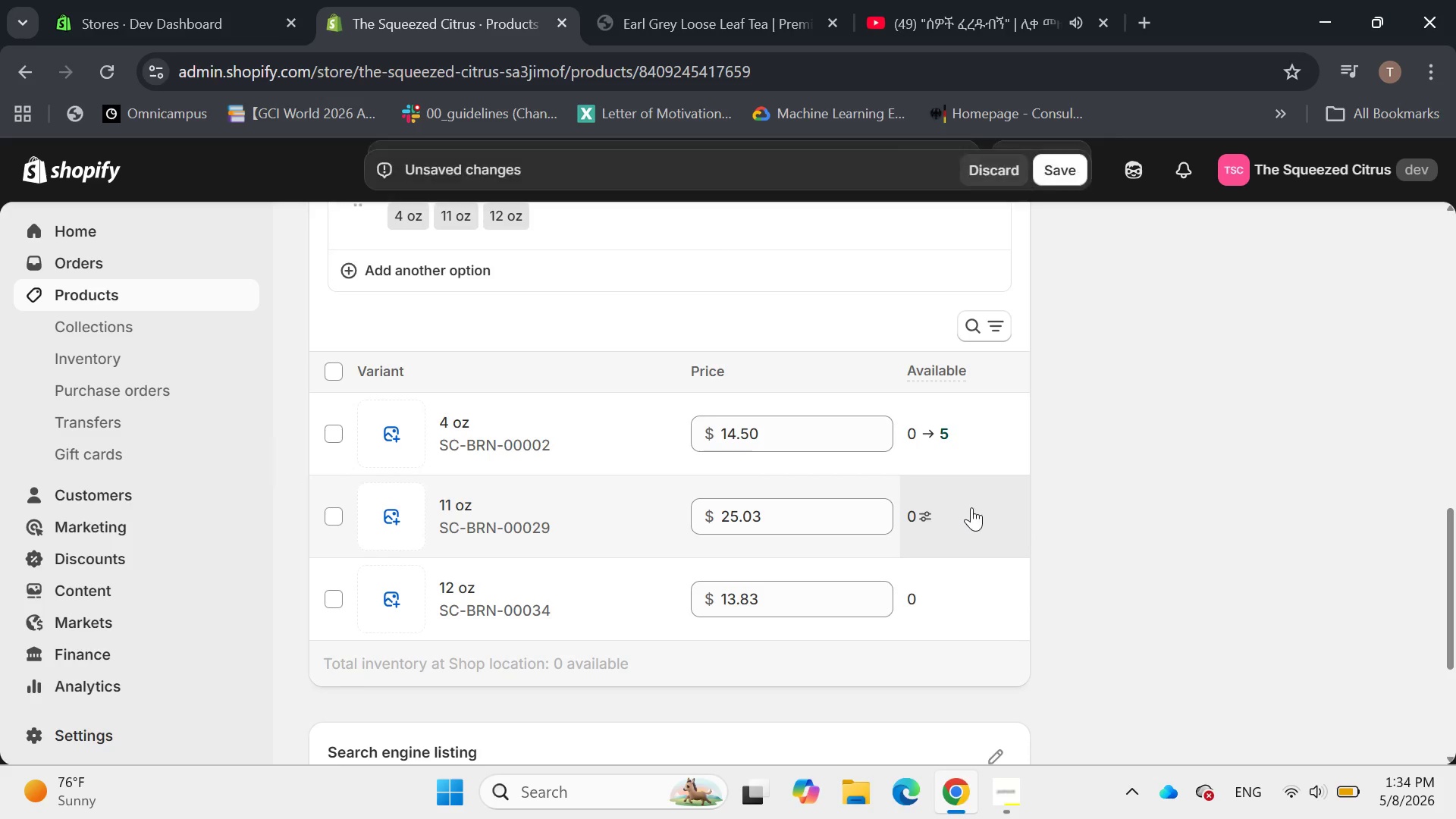 
left_click([961, 512])
 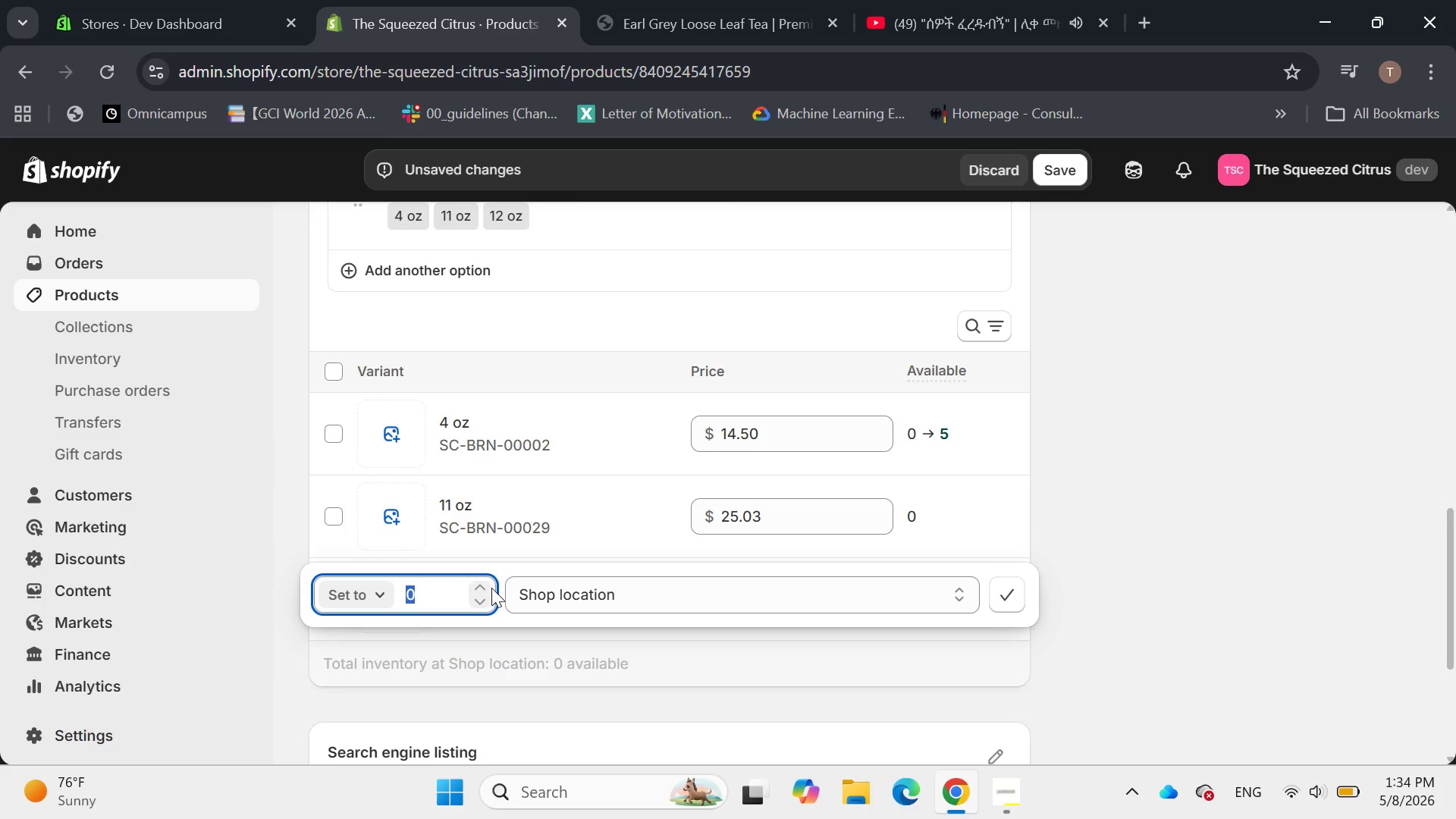 
double_click([490, 587])
 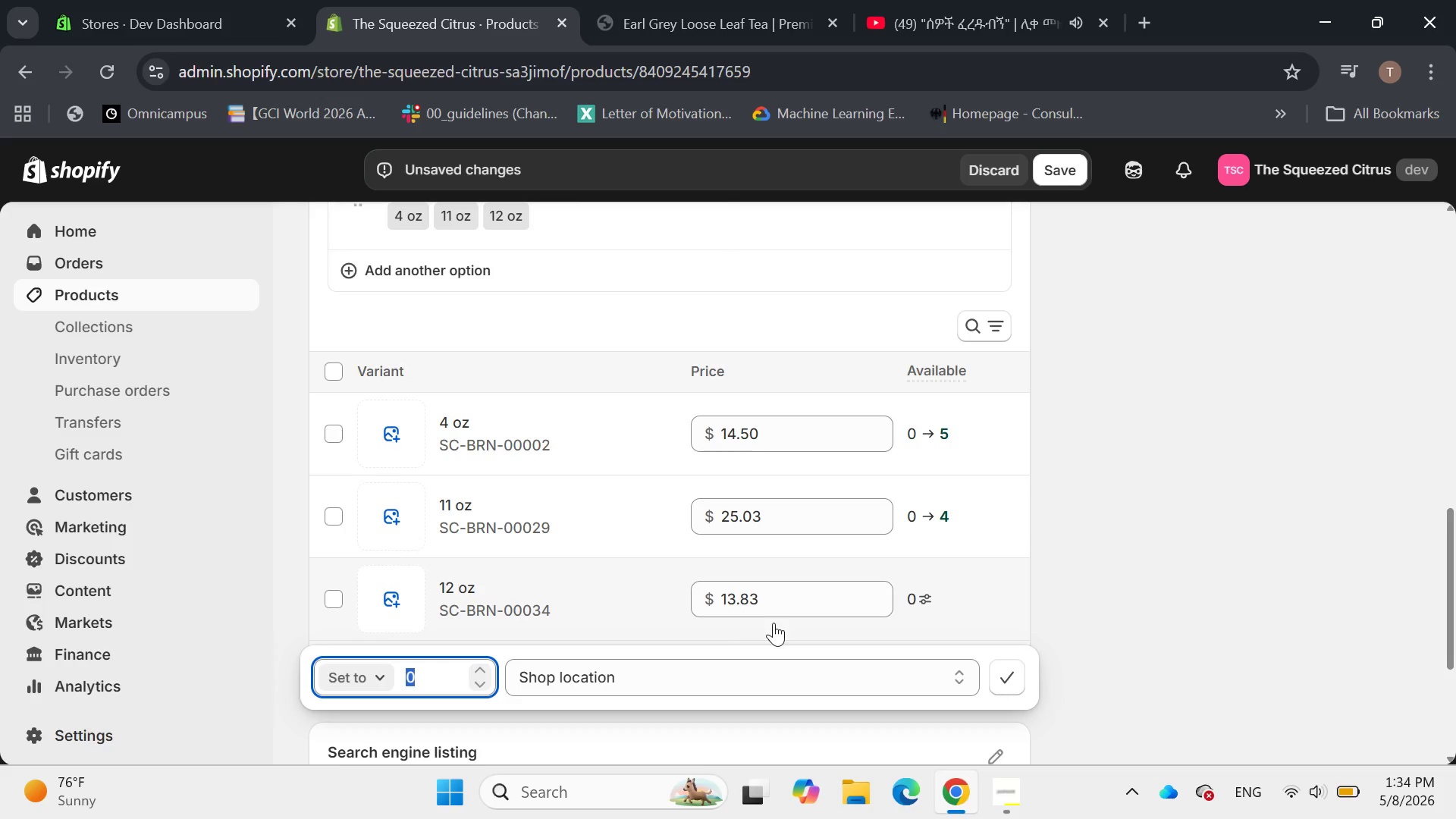 
wait(6.22)
 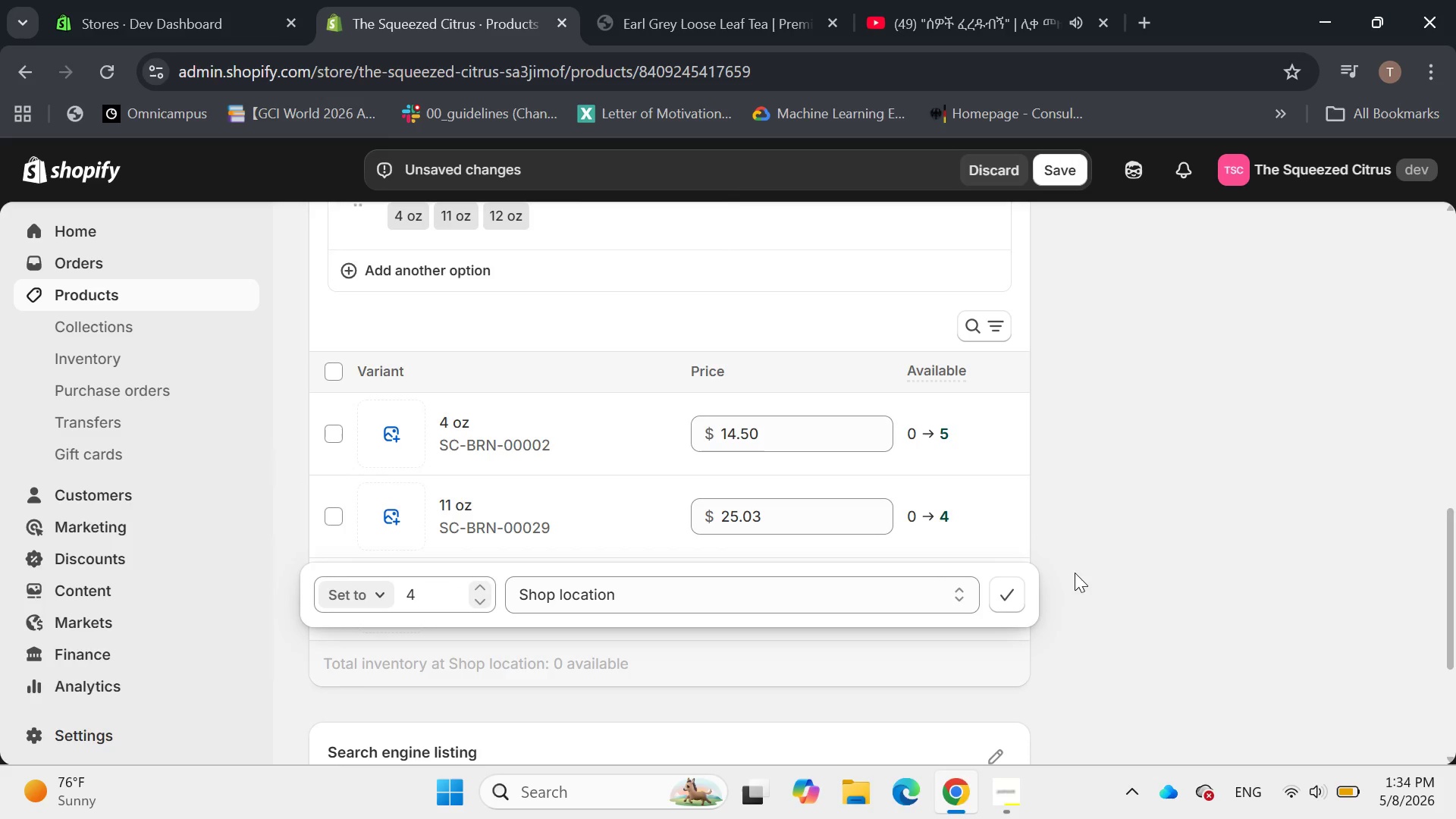 
double_click([479, 663])
 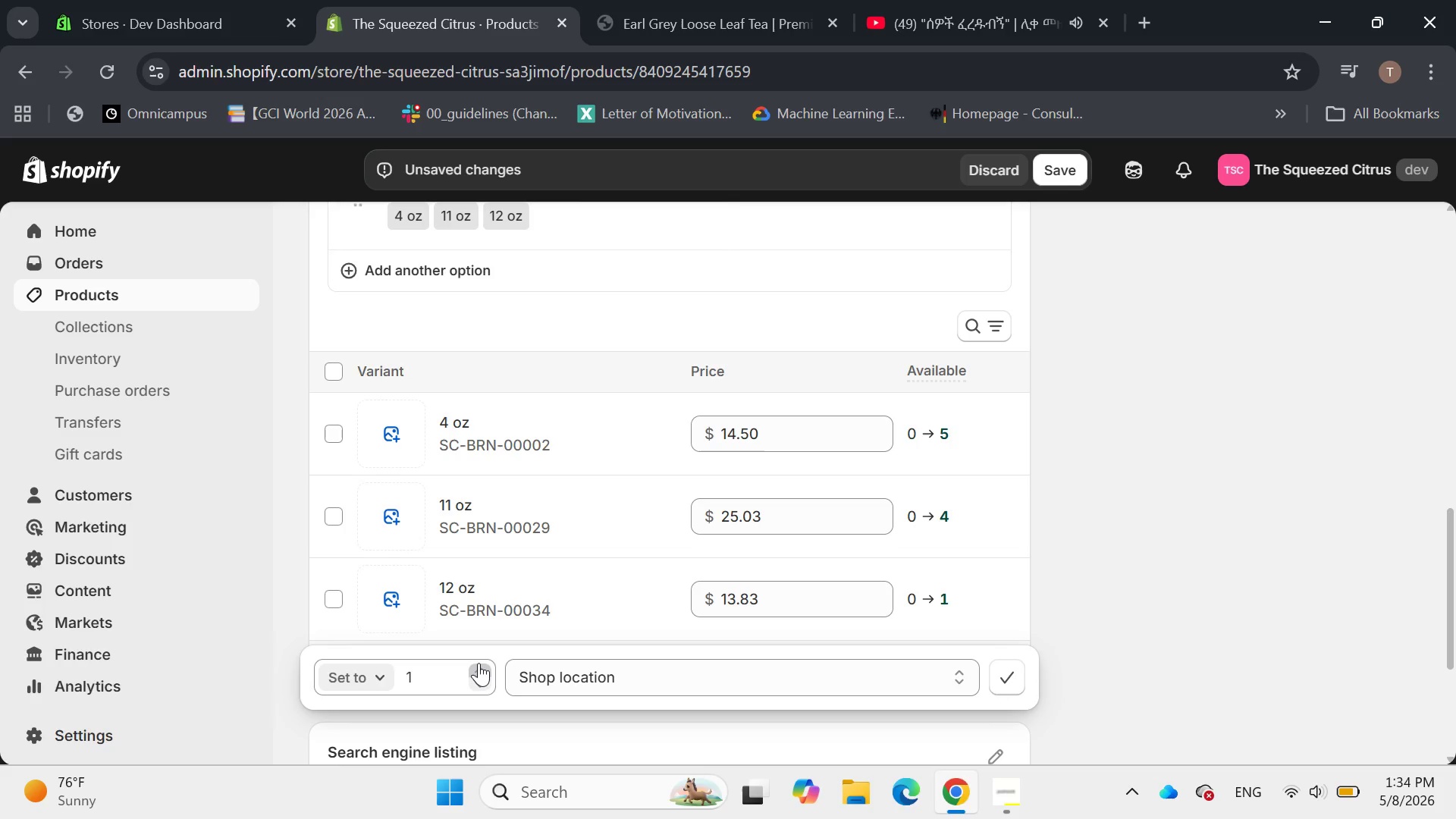 
triple_click([479, 663])
 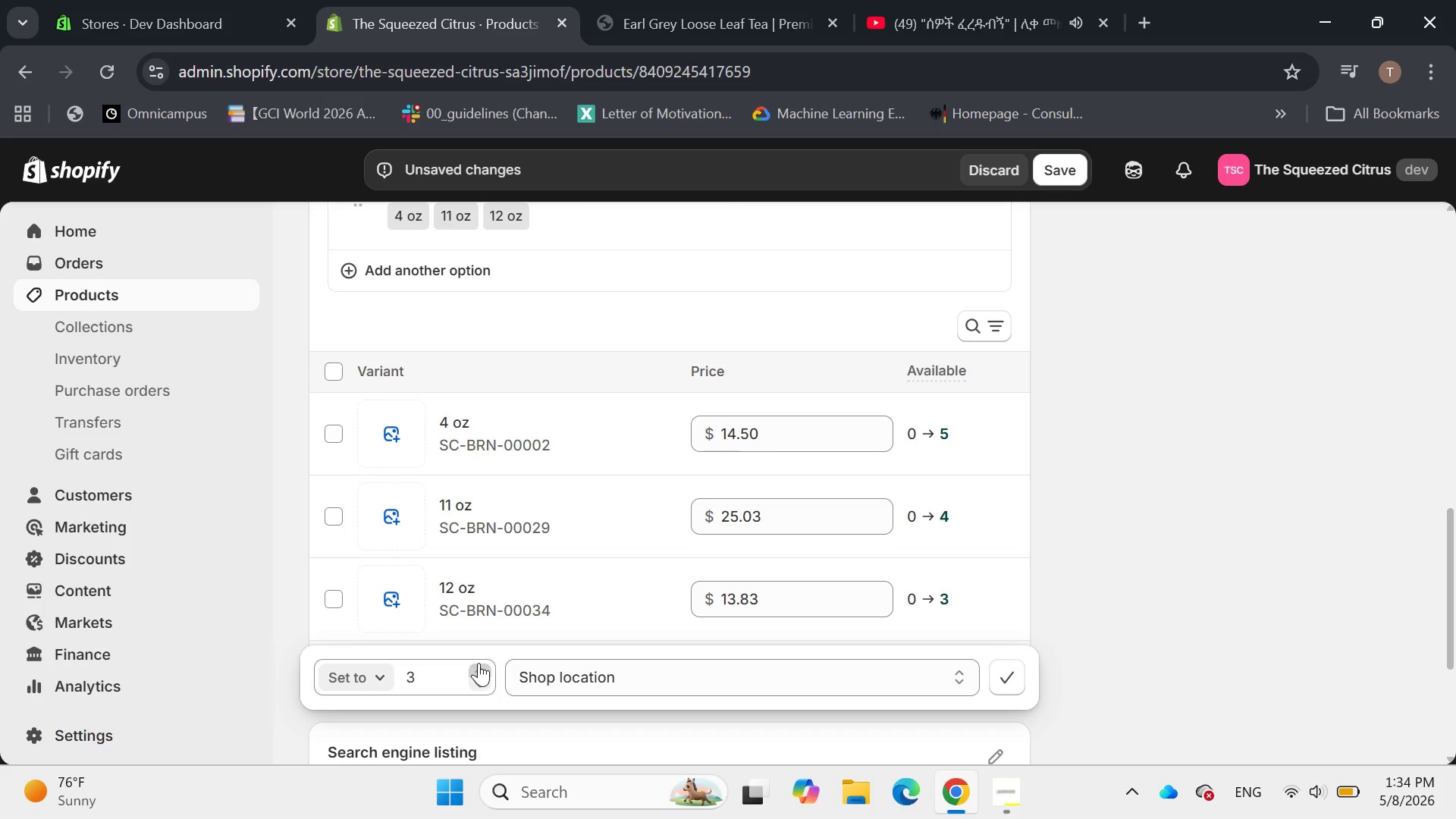 
triple_click([479, 663])
 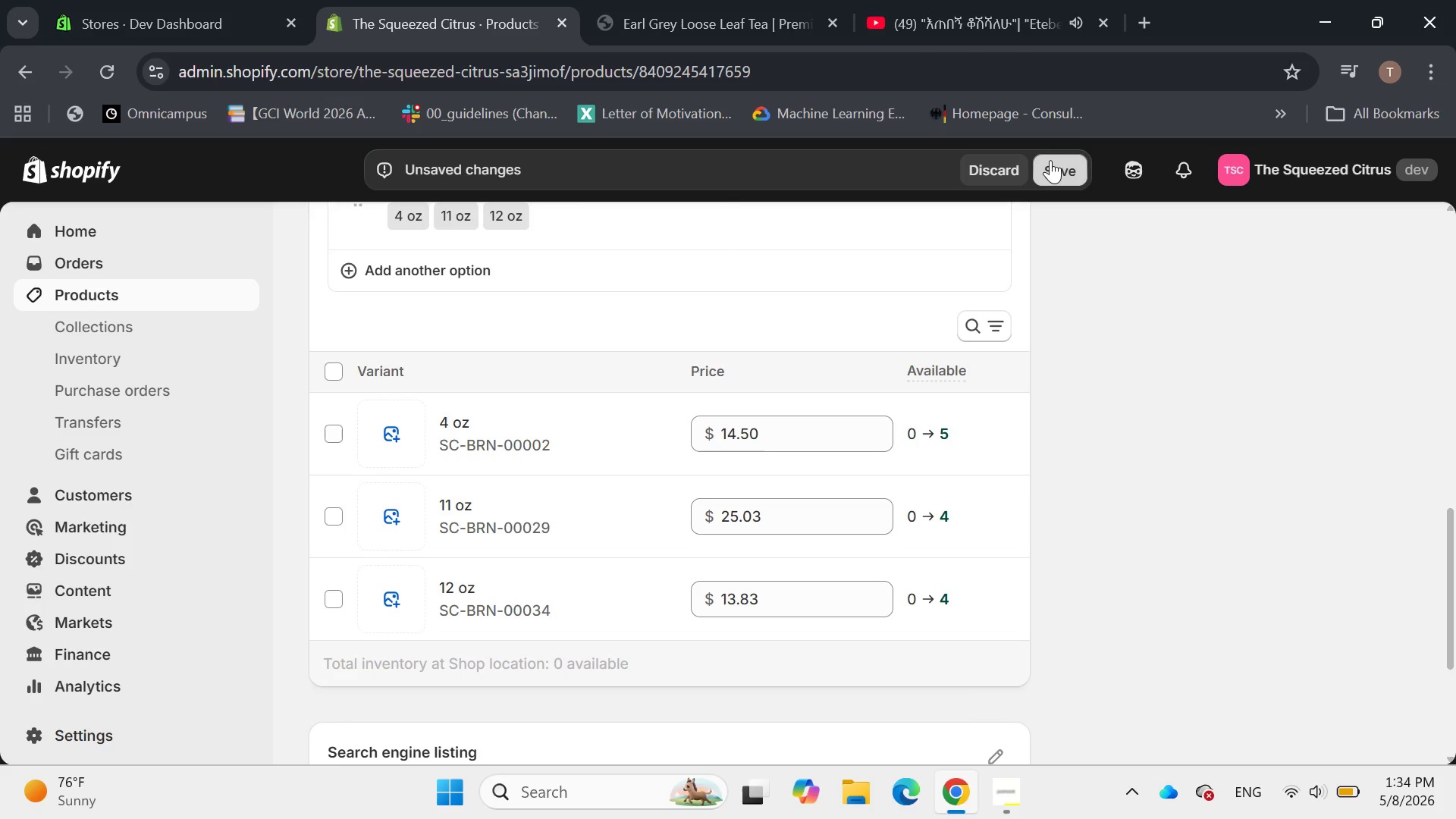 
wait(6.61)
 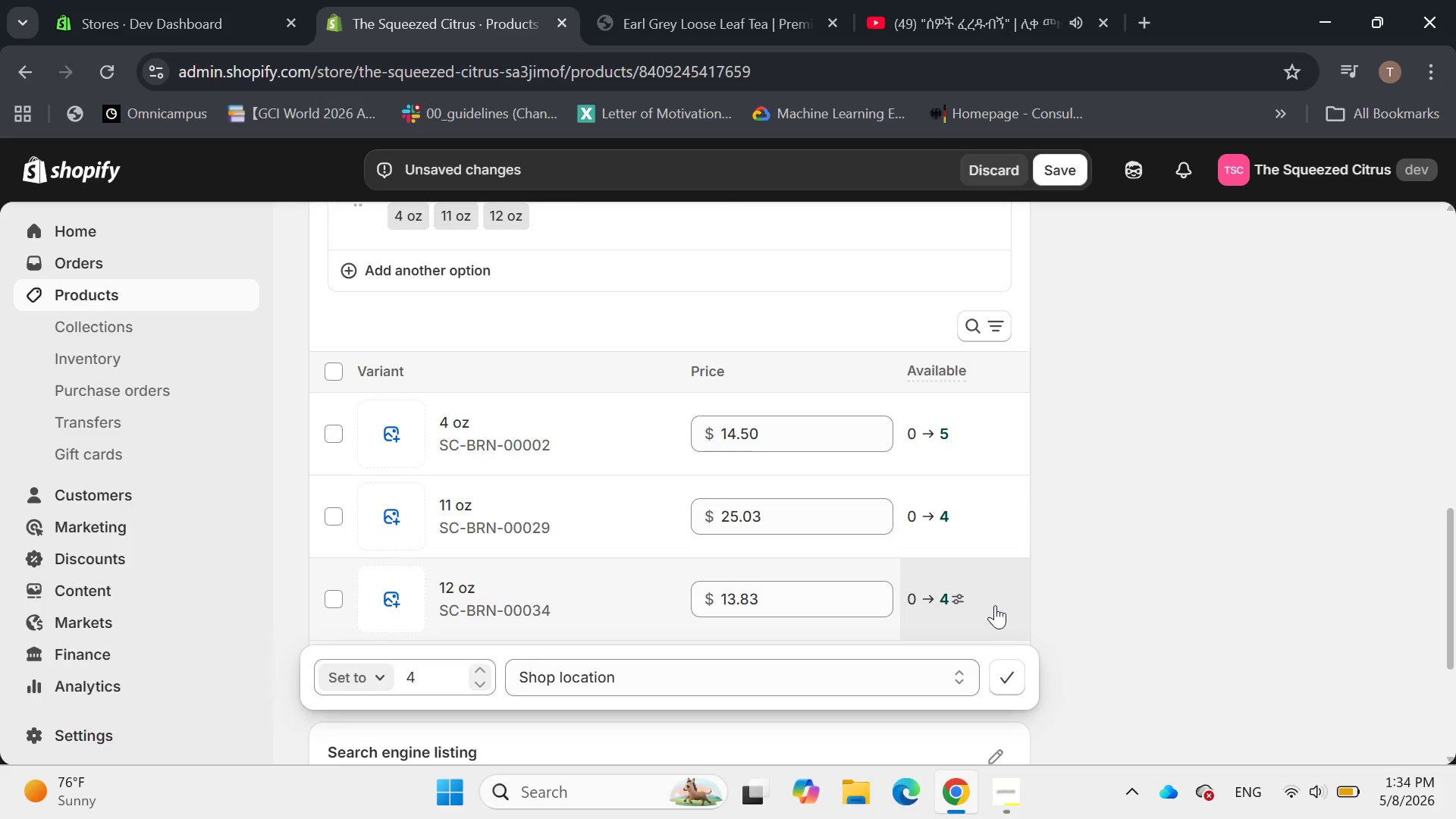 
left_click([688, 17])